 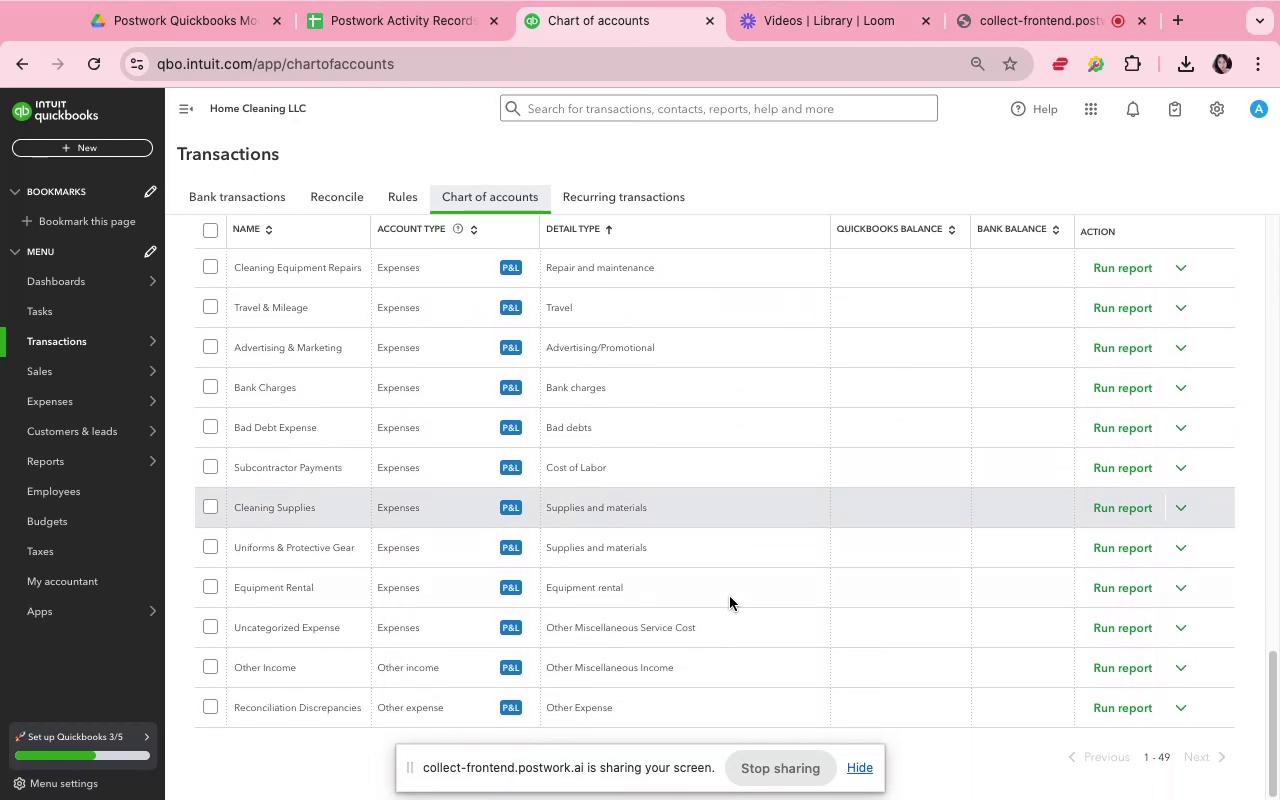 
scroll: coordinate [729, 595], scroll_direction: down, amount: 9.0
 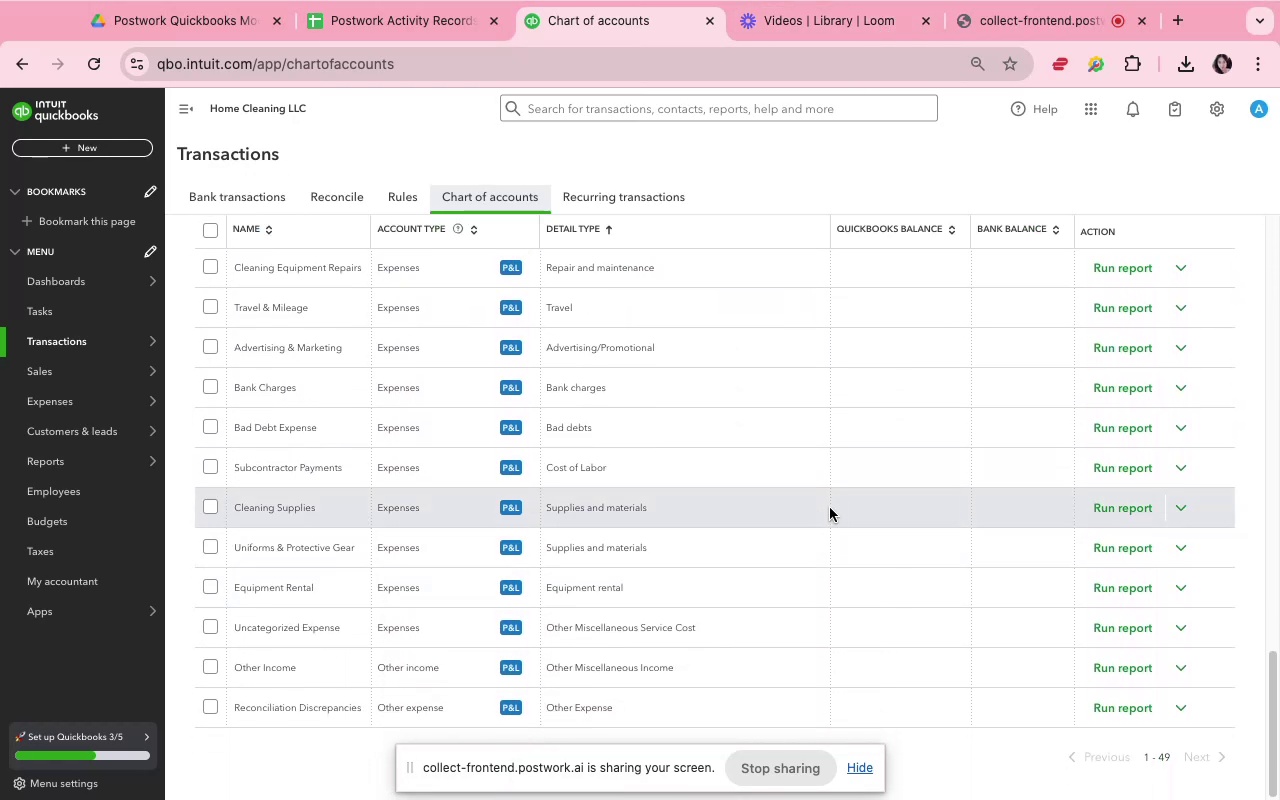 
scroll: coordinate [840, 495], scroll_direction: up, amount: 48.0
 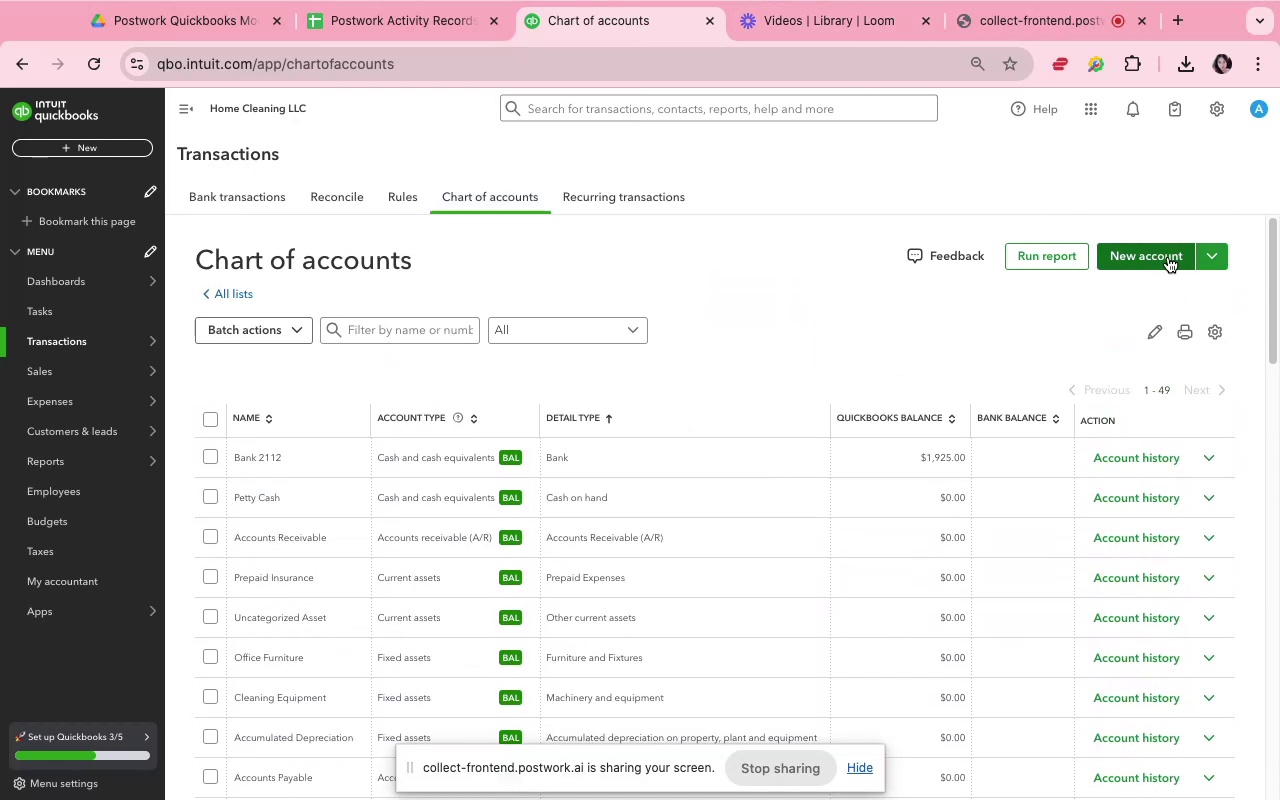 
left_click([1168, 257])
 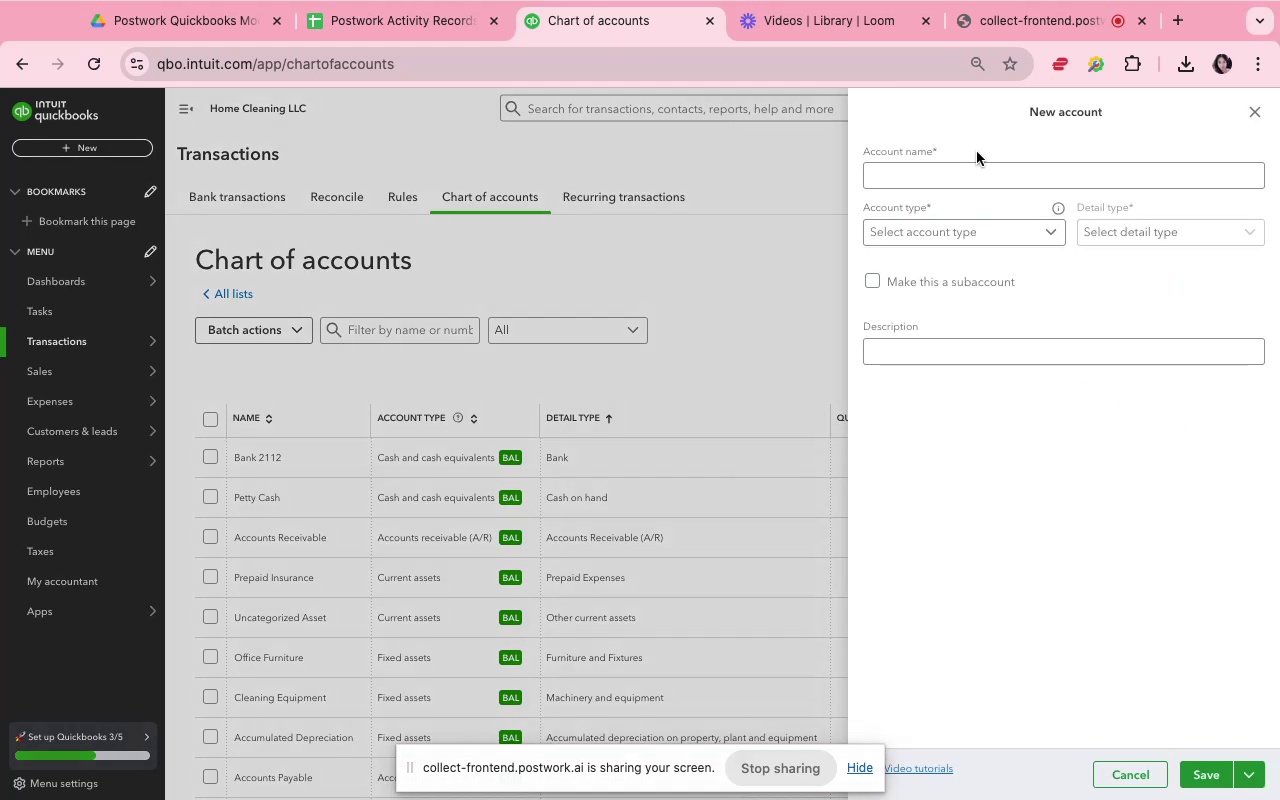 
left_click([987, 167])
 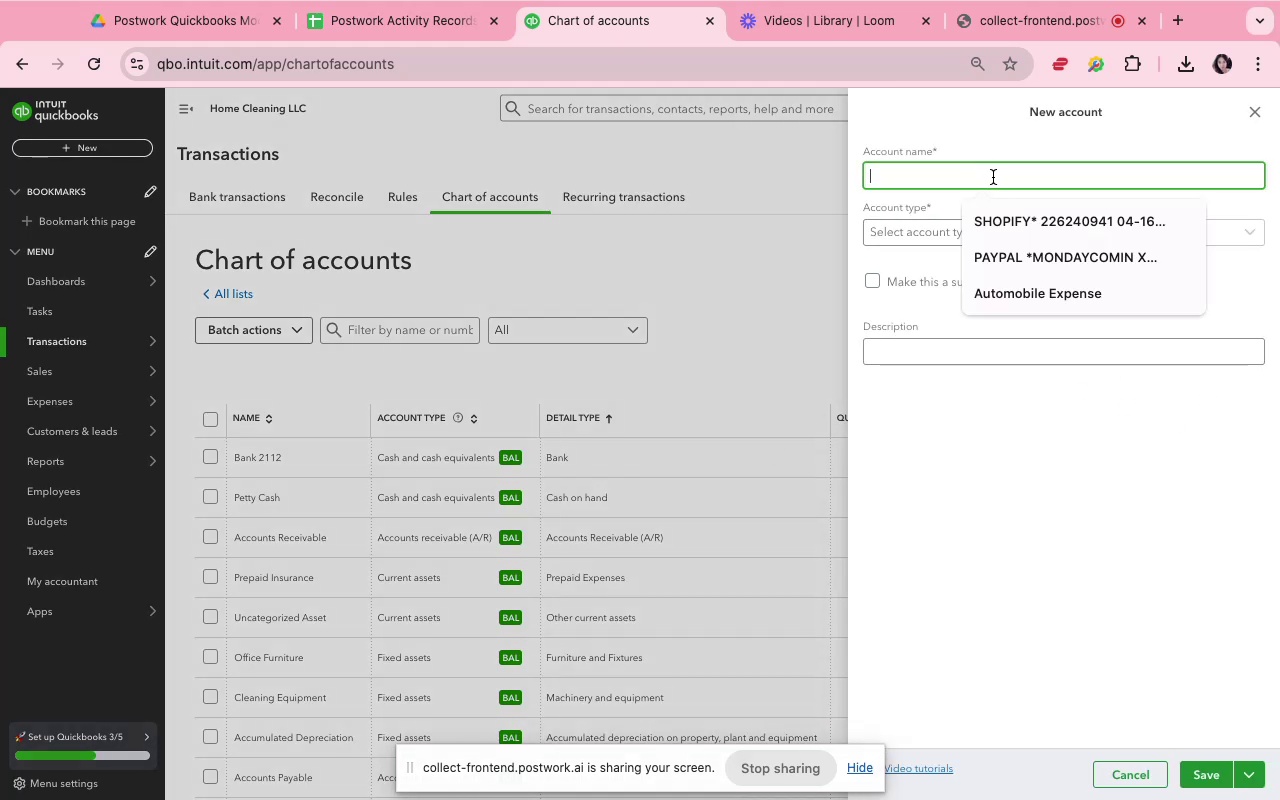 
type(Informatn )
key(Backspace)
key(Backspace)
key(Backspace)
 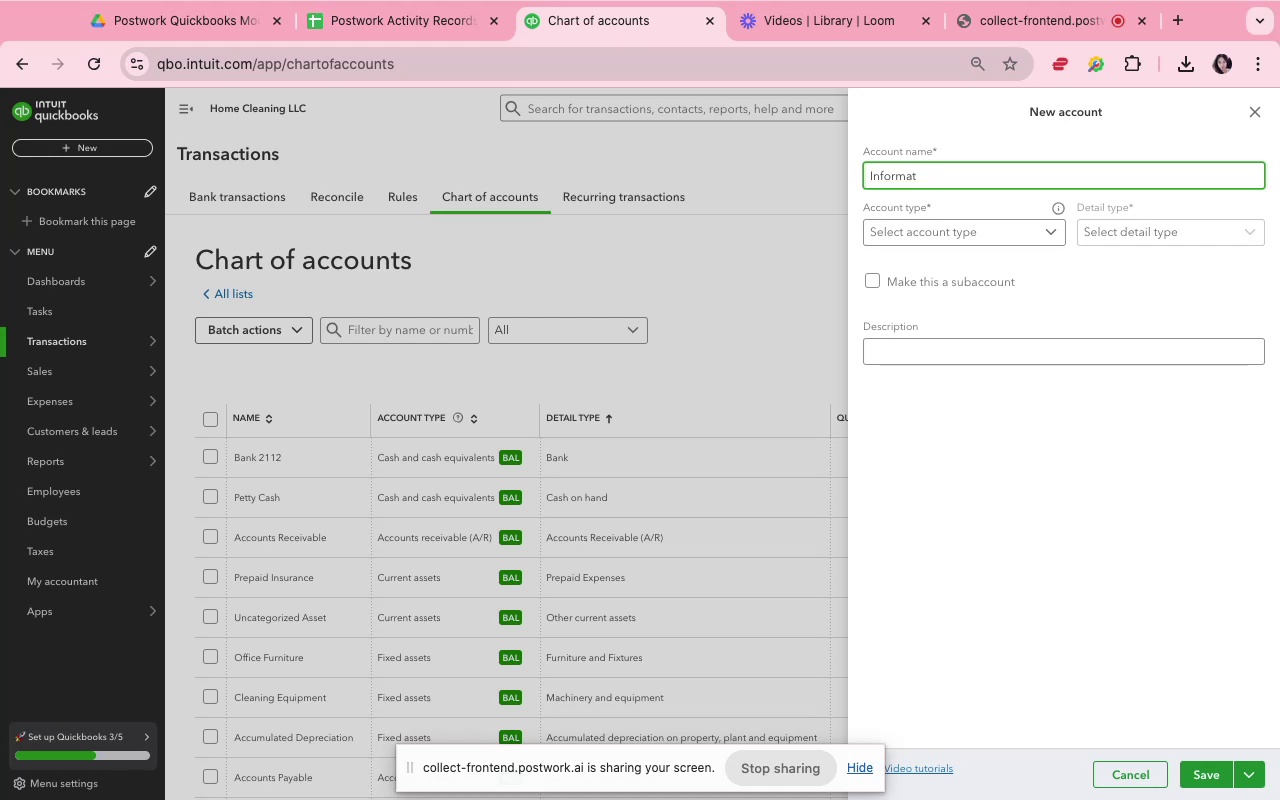 
wait(7.53)
 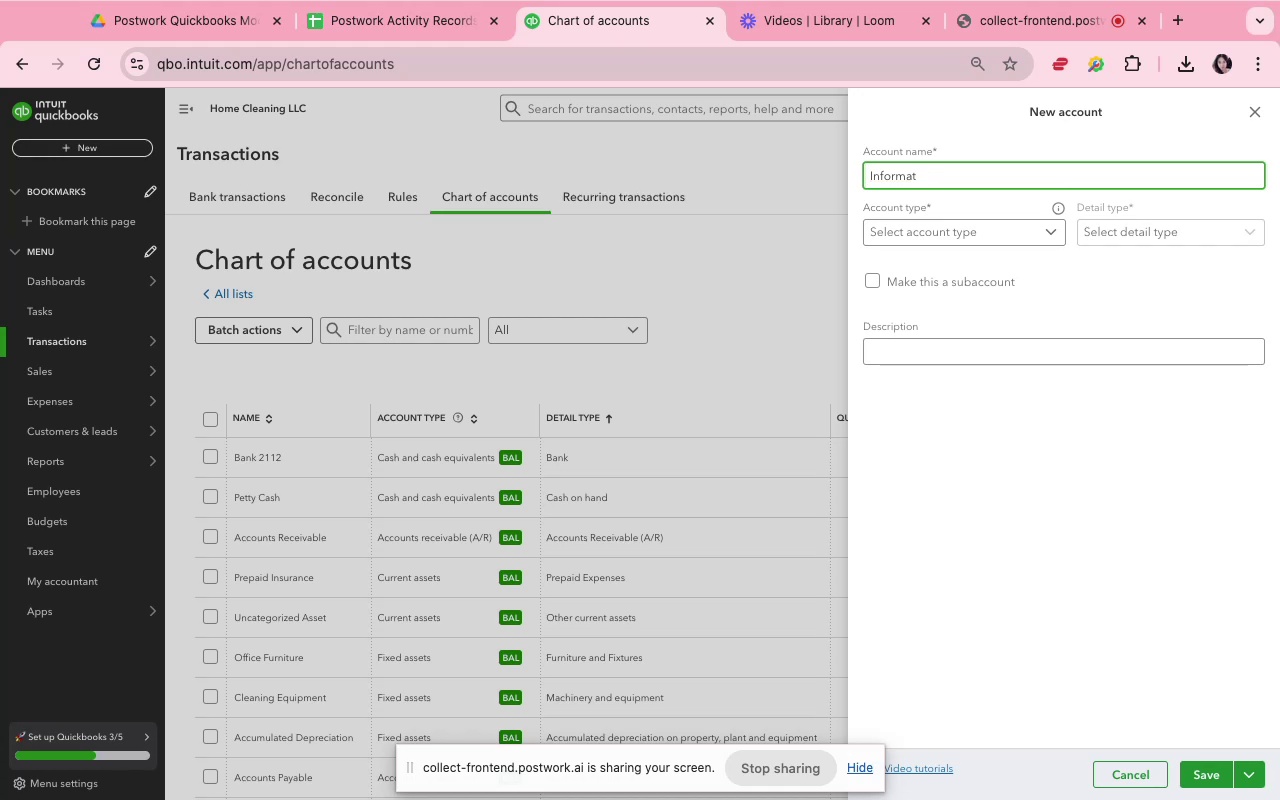 
type(ion Technology)
 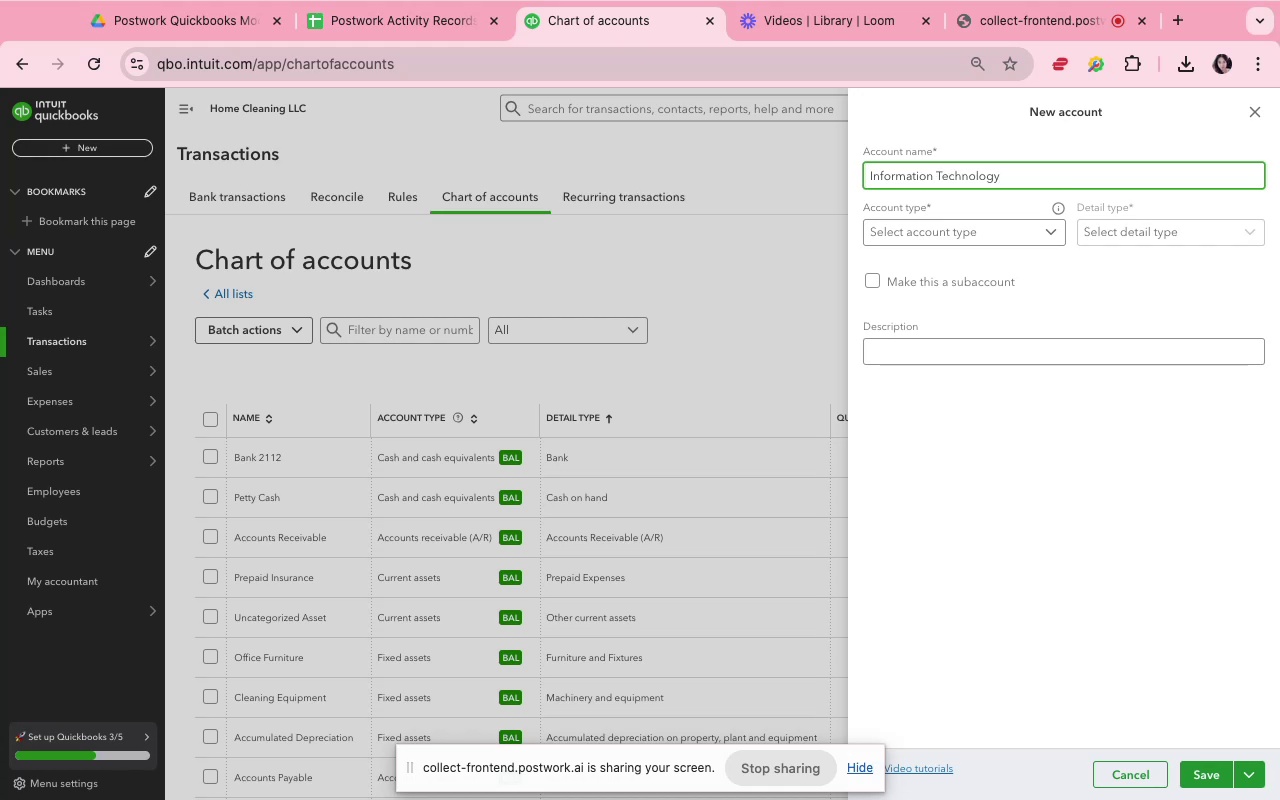 
left_click([984, 235])
 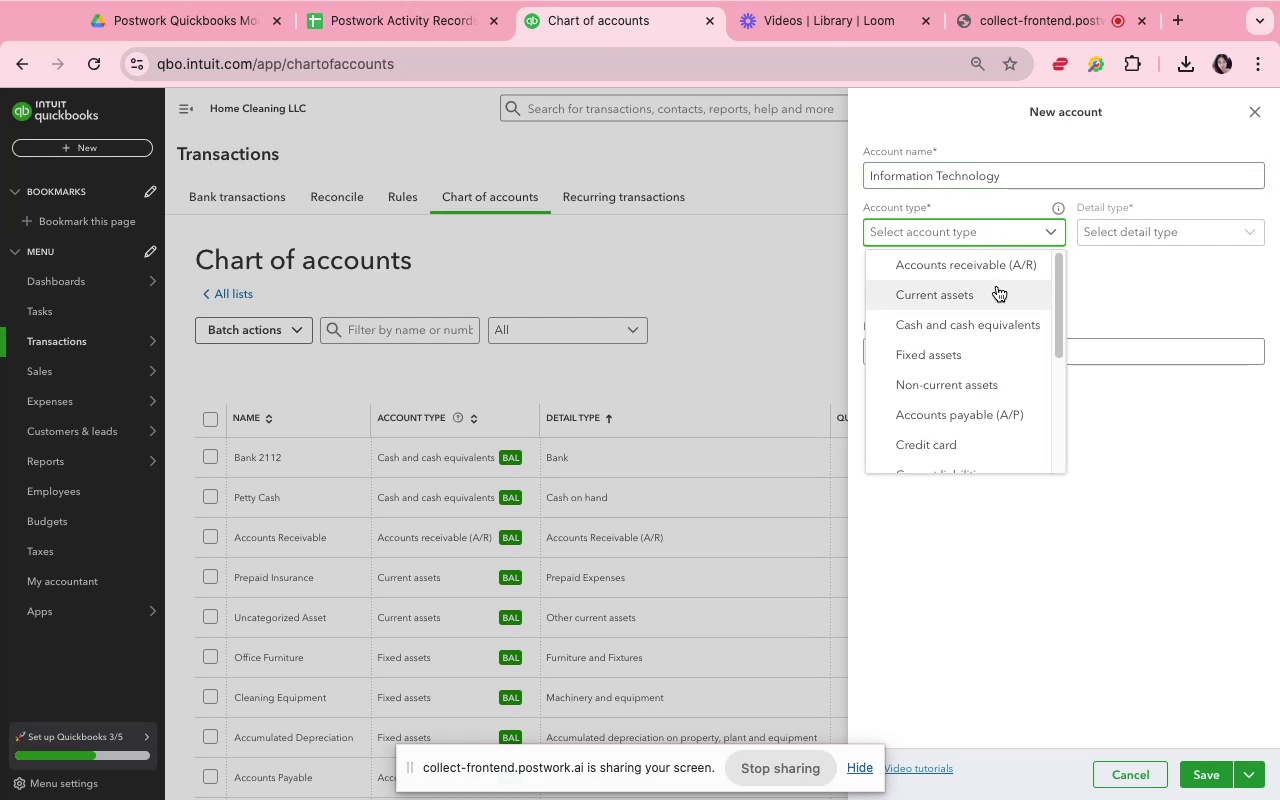 
scroll: coordinate [982, 364], scroll_direction: down, amount: 3.0
 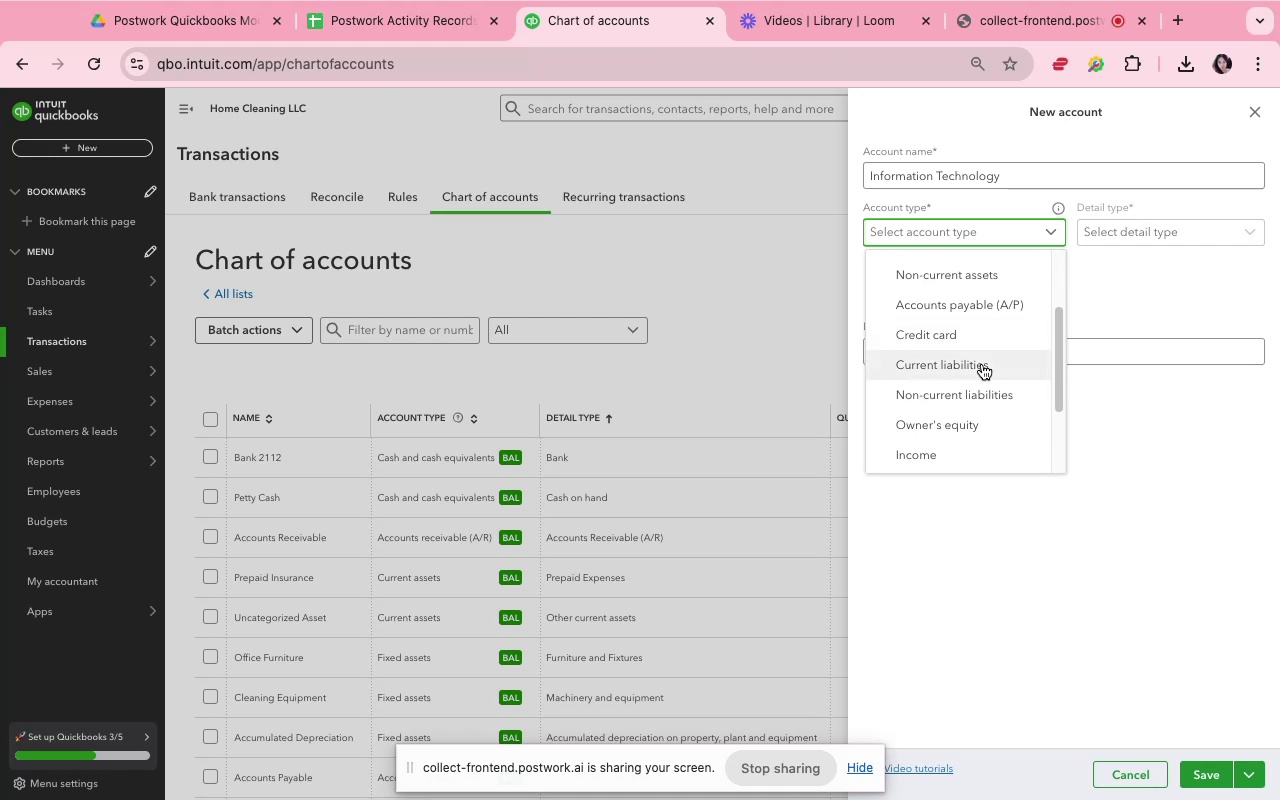 
scroll: coordinate [982, 364], scroll_direction: up, amount: 4.0
 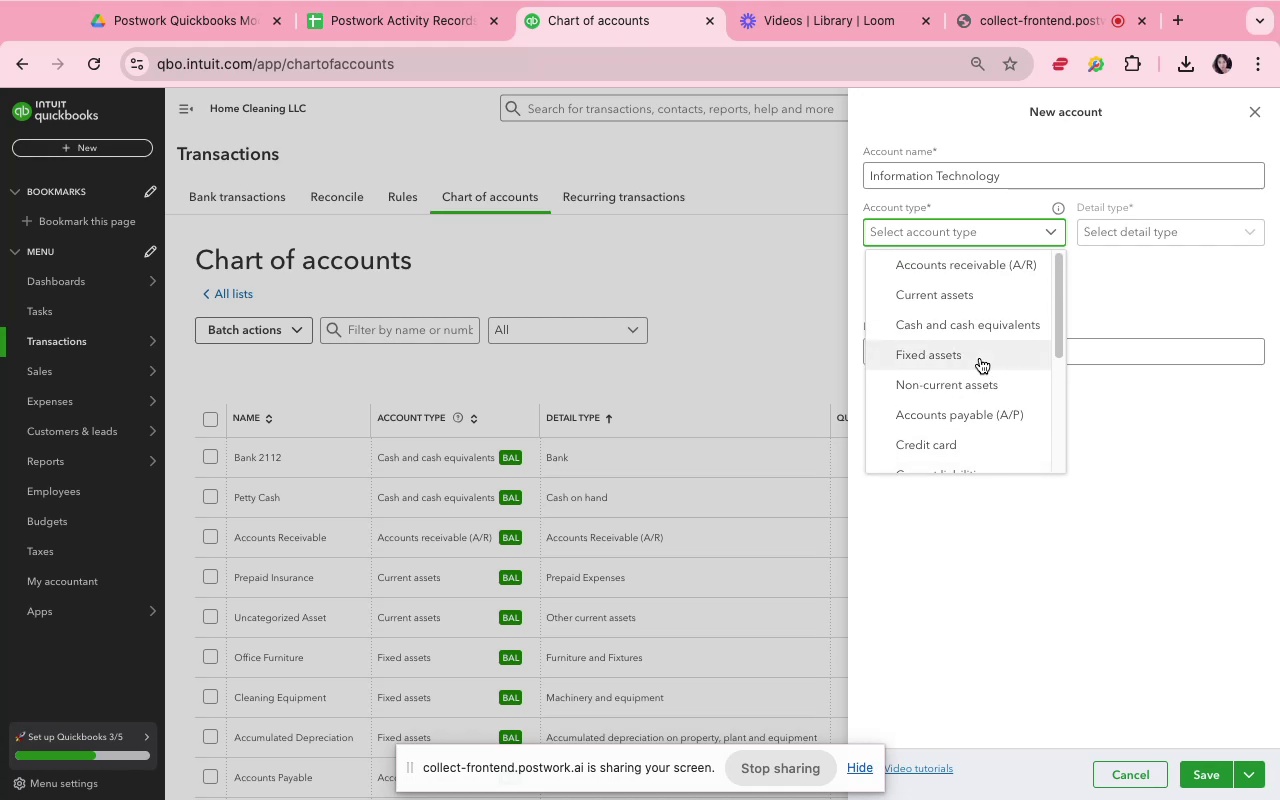 
scroll: coordinate [980, 358], scroll_direction: down, amount: 16.0
 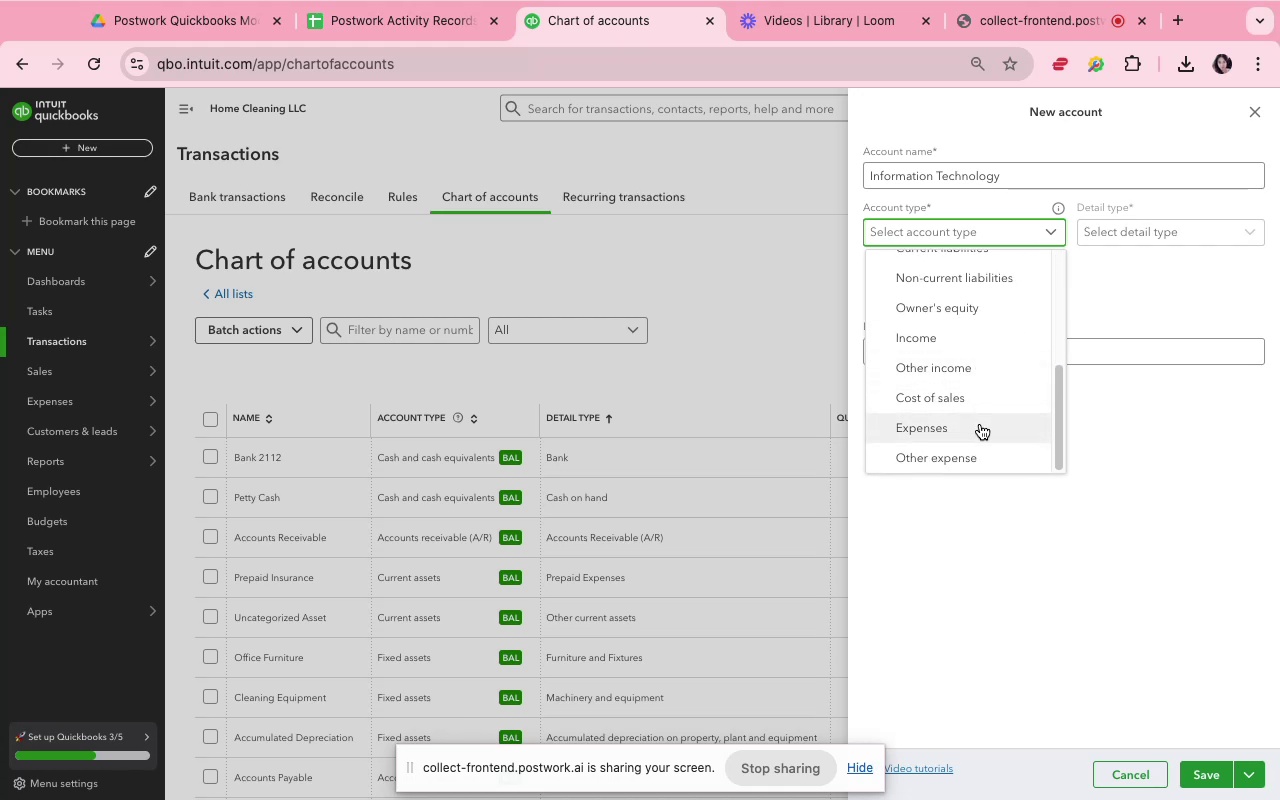 
left_click([980, 424])
 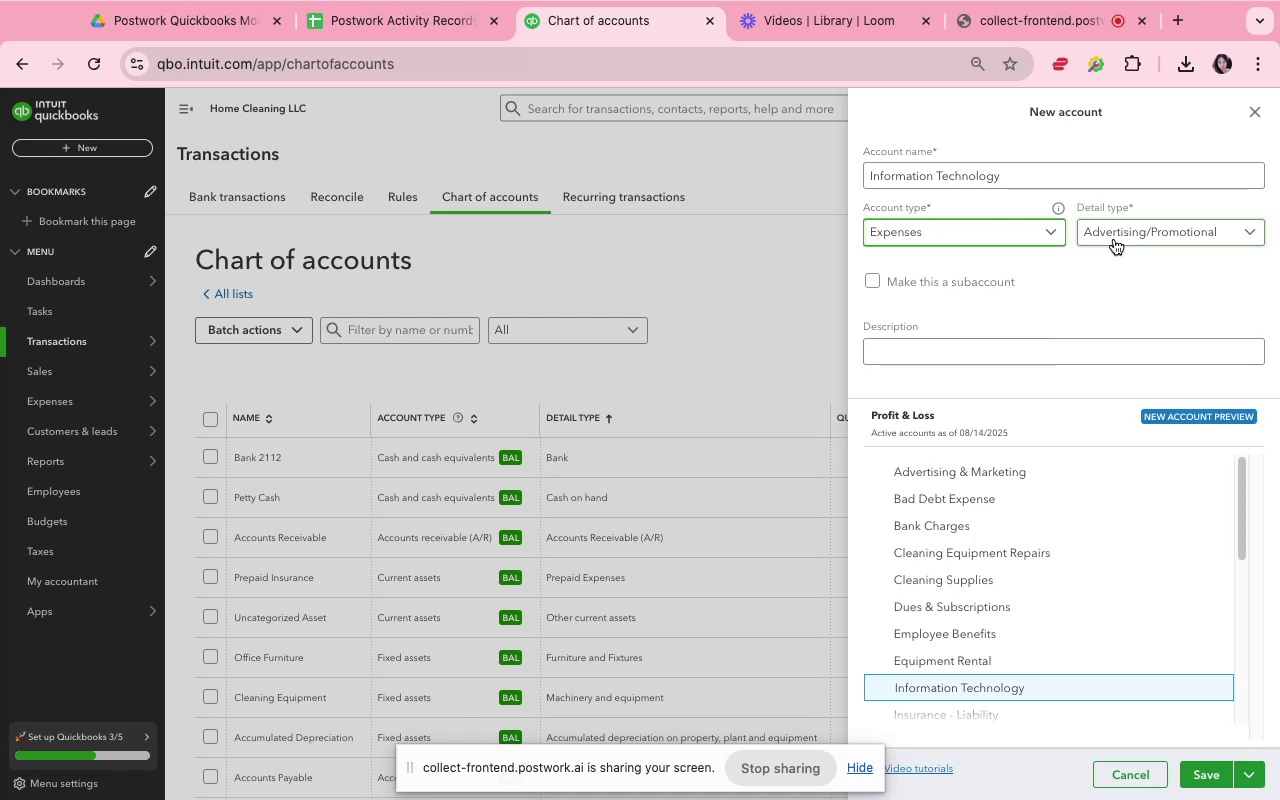 
left_click([1114, 239])
 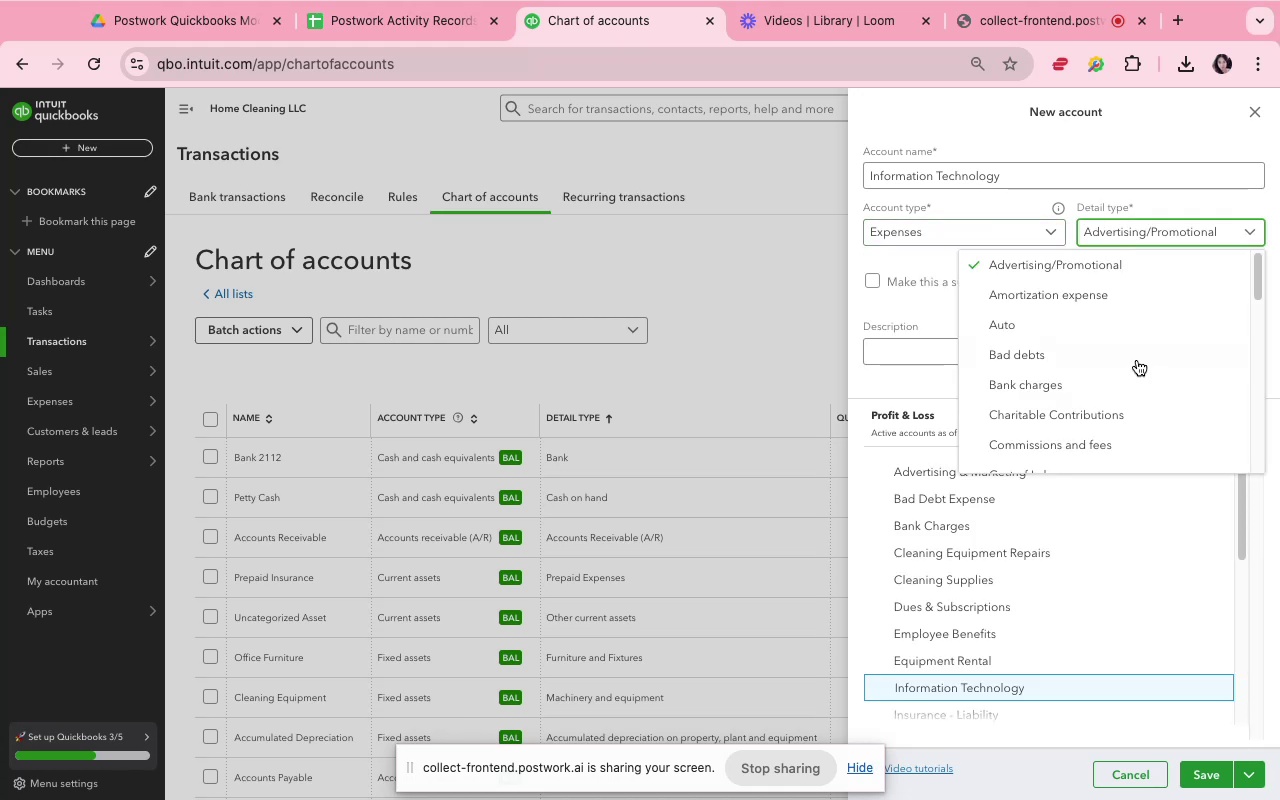 
scroll: coordinate [1143, 410], scroll_direction: down, amount: 10.0
 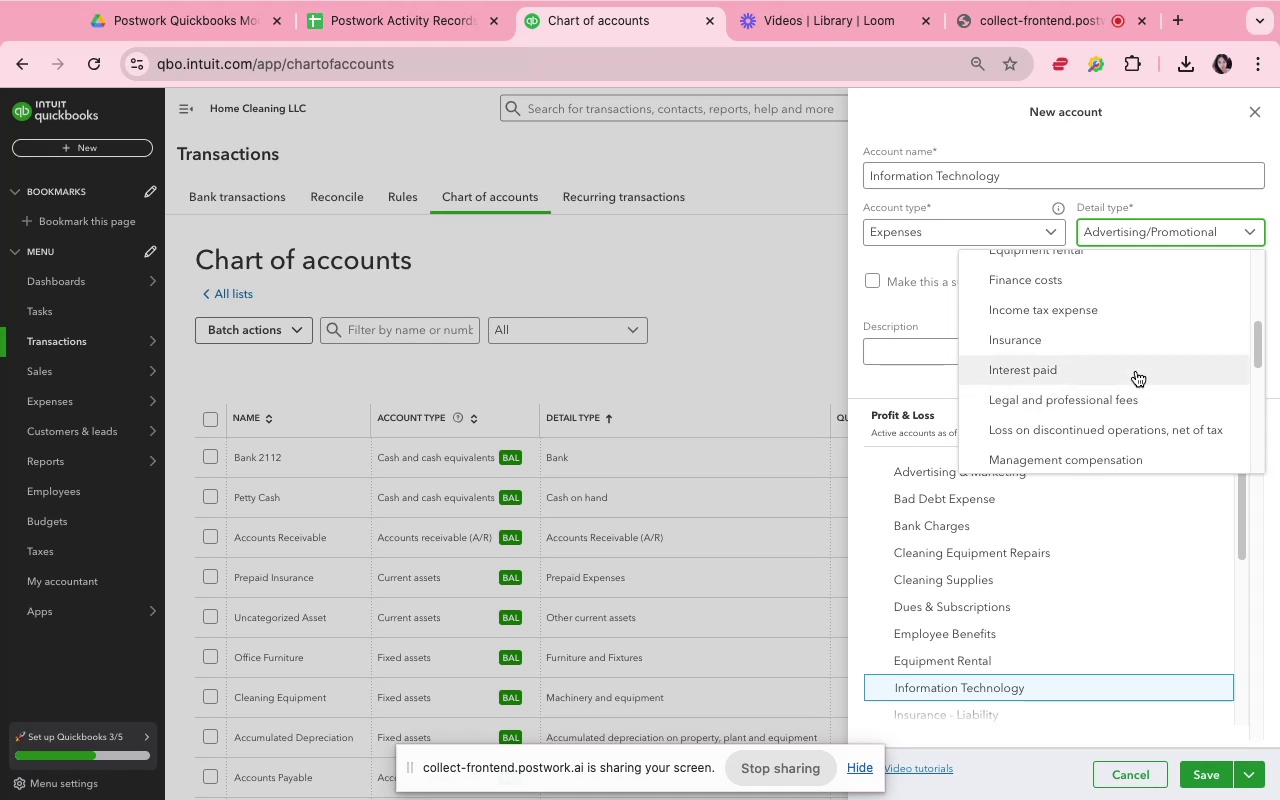 
scroll: coordinate [1136, 371], scroll_direction: up, amount: 1.0
 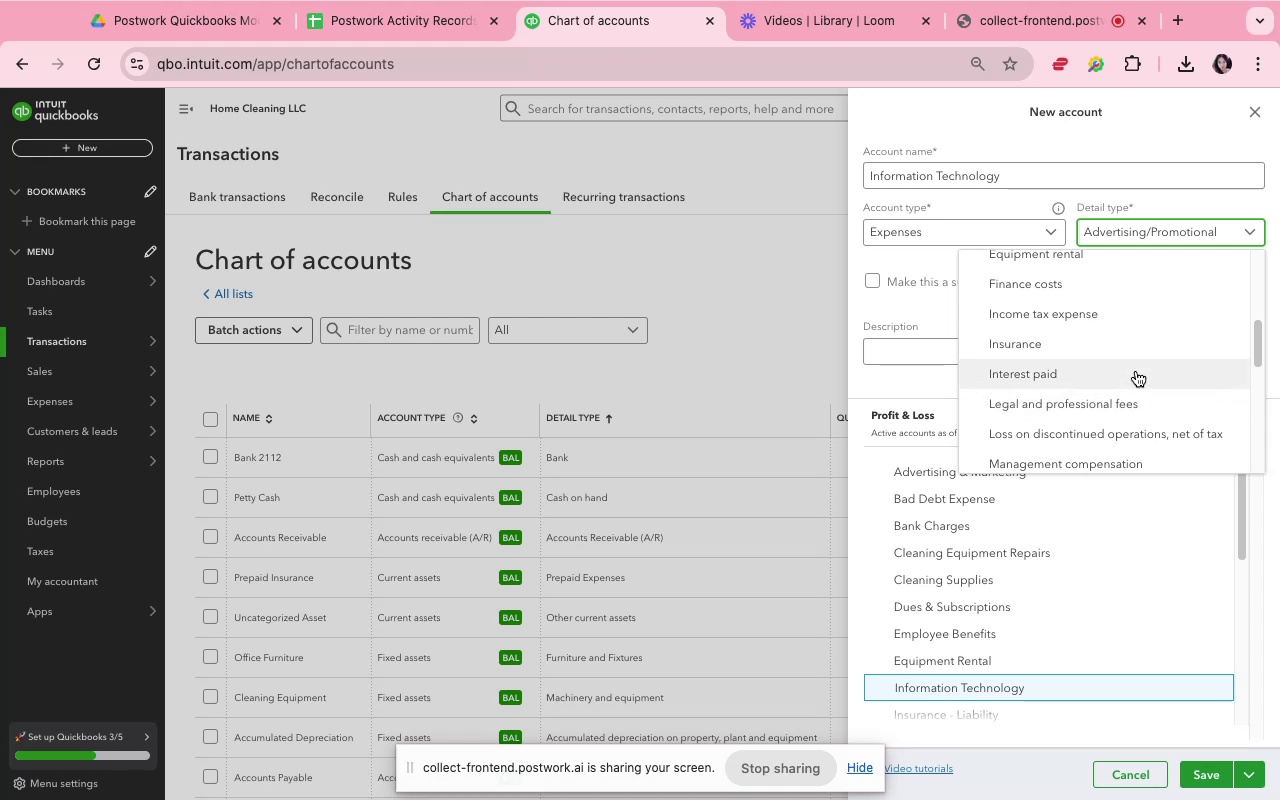 
scroll: coordinate [1136, 372], scroll_direction: down, amount: 24.0
 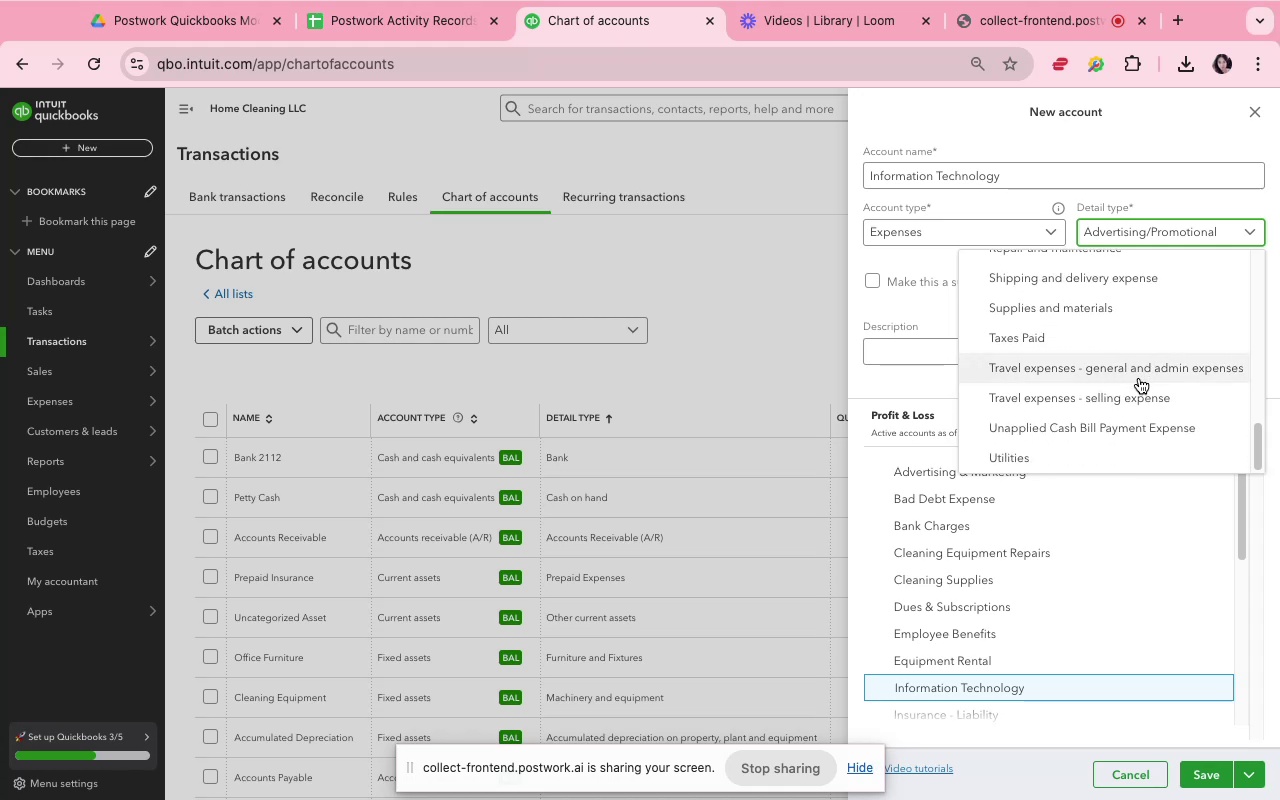 
scroll: coordinate [1139, 379], scroll_direction: up, amount: 11.0
 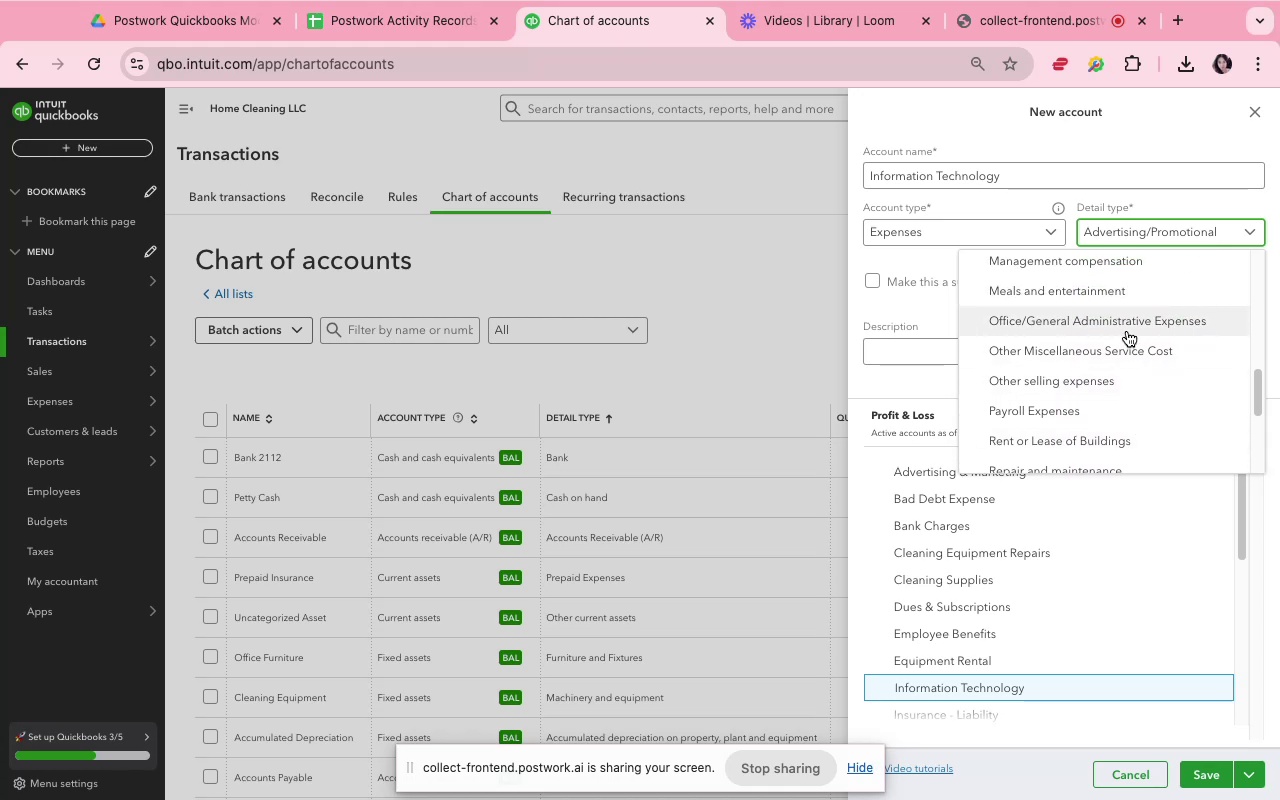 
left_click([1127, 331])
 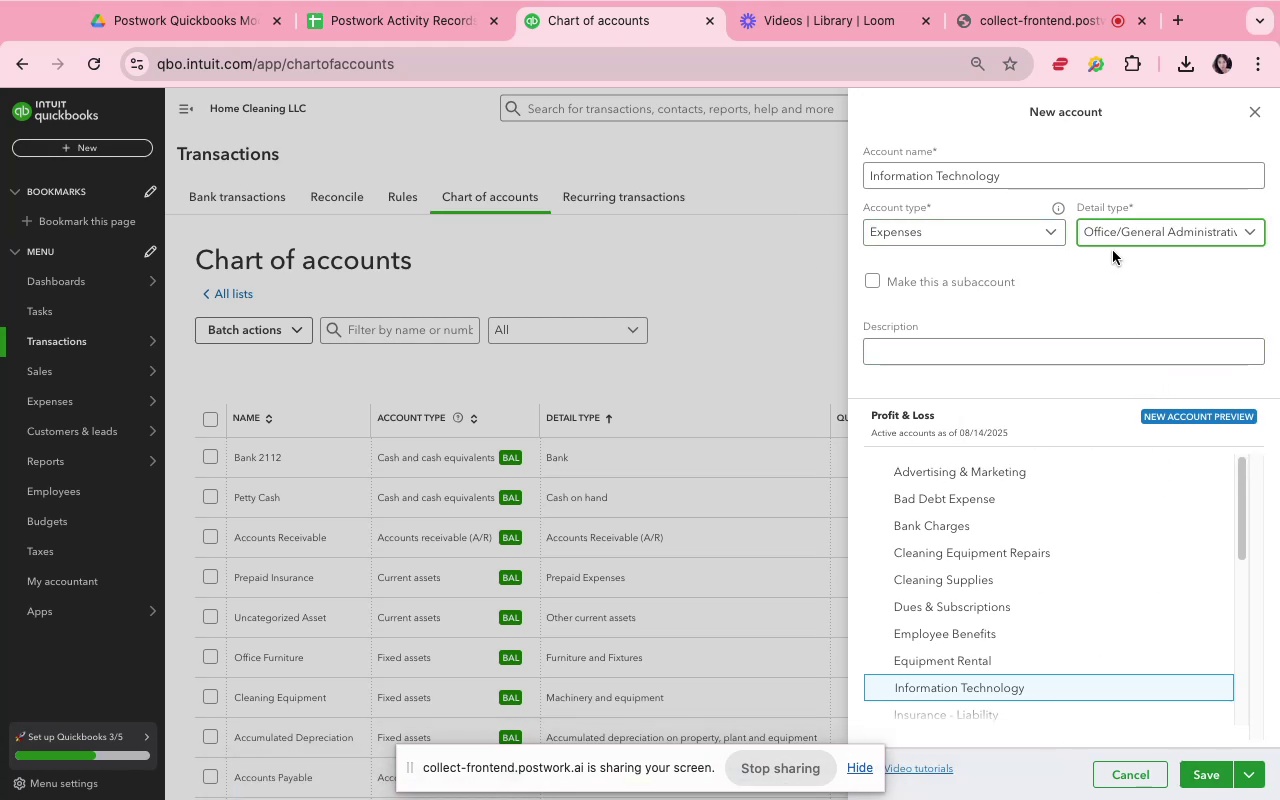 
wait(11.54)
 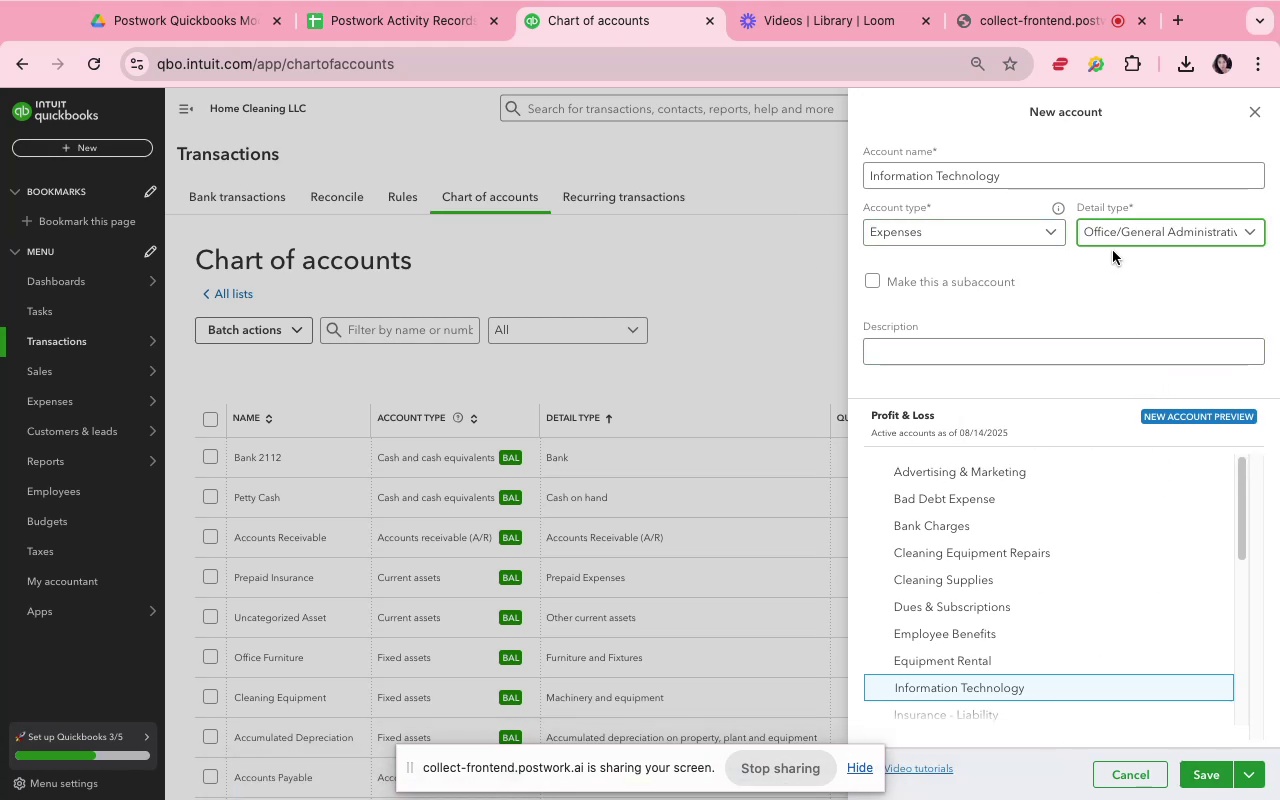 
left_click([1201, 783])
 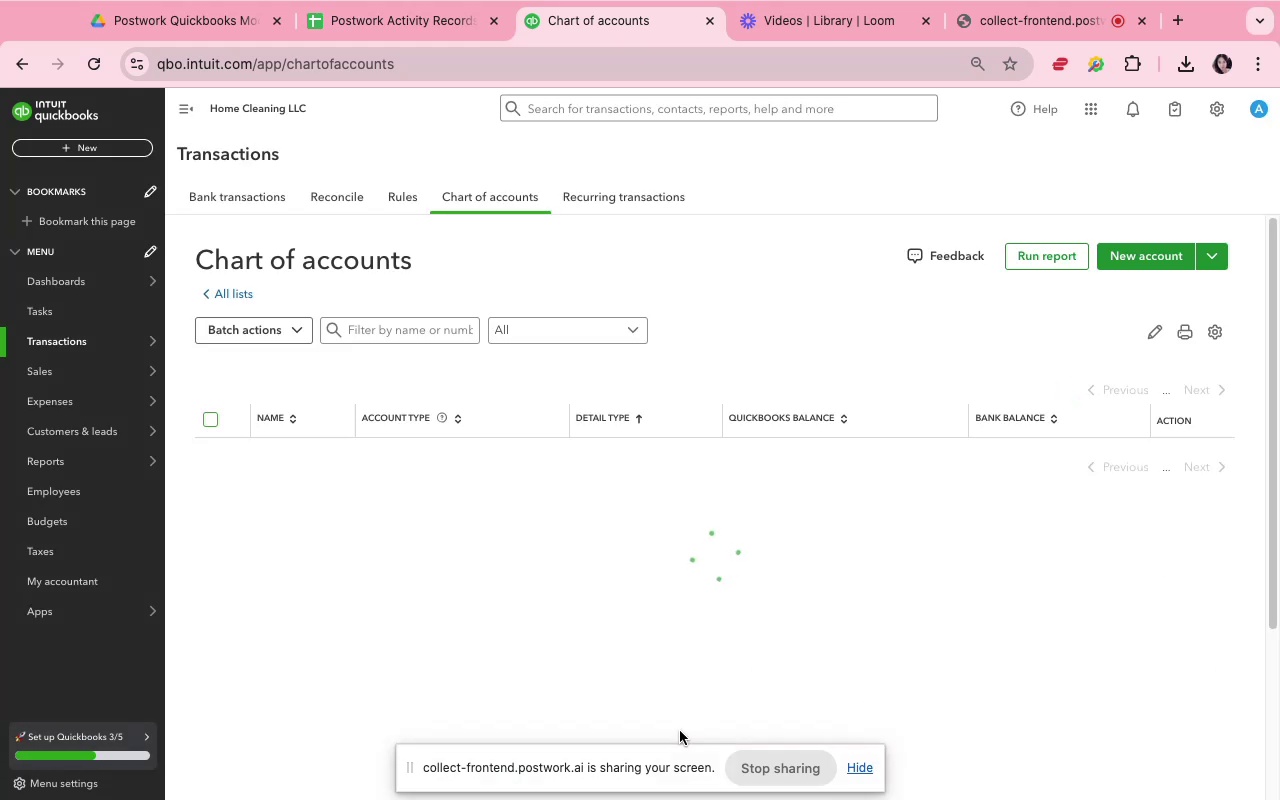 
mouse_move([1176, 563])
 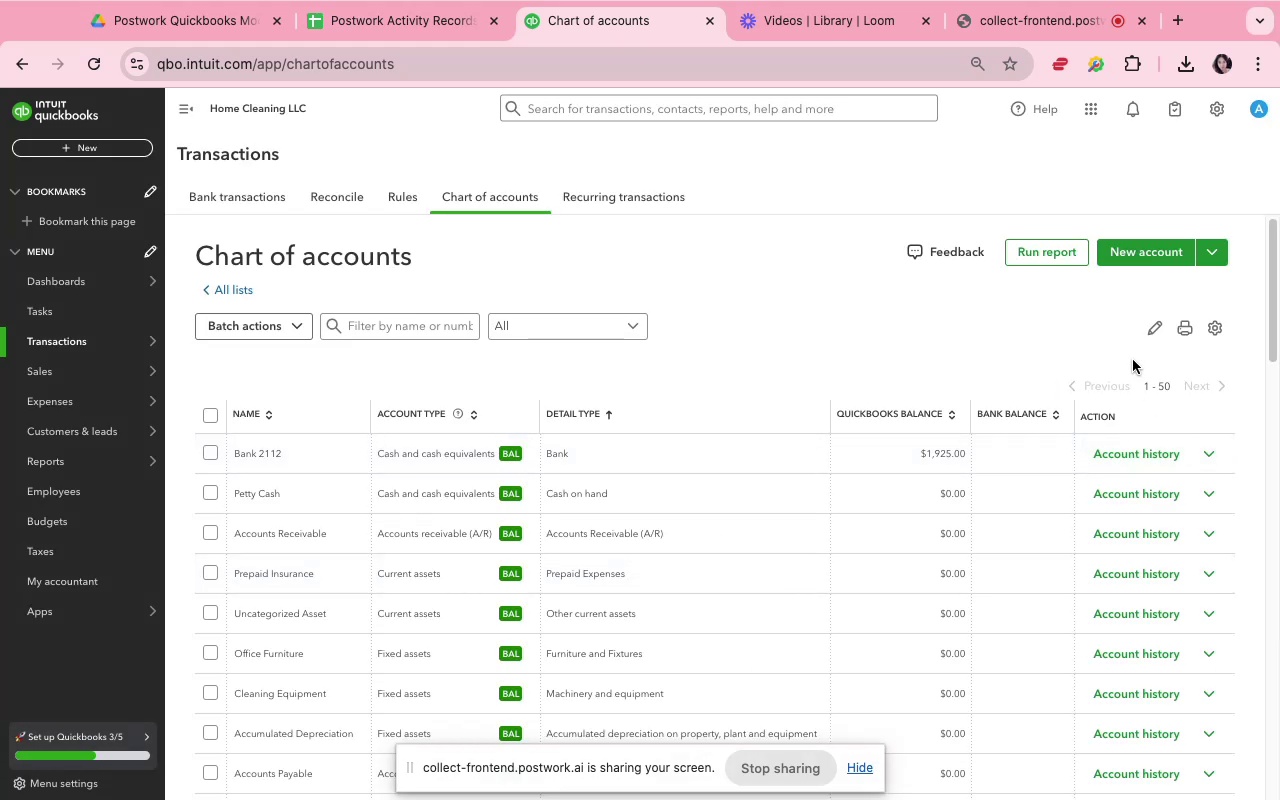 
mouse_move([1133, 248])
 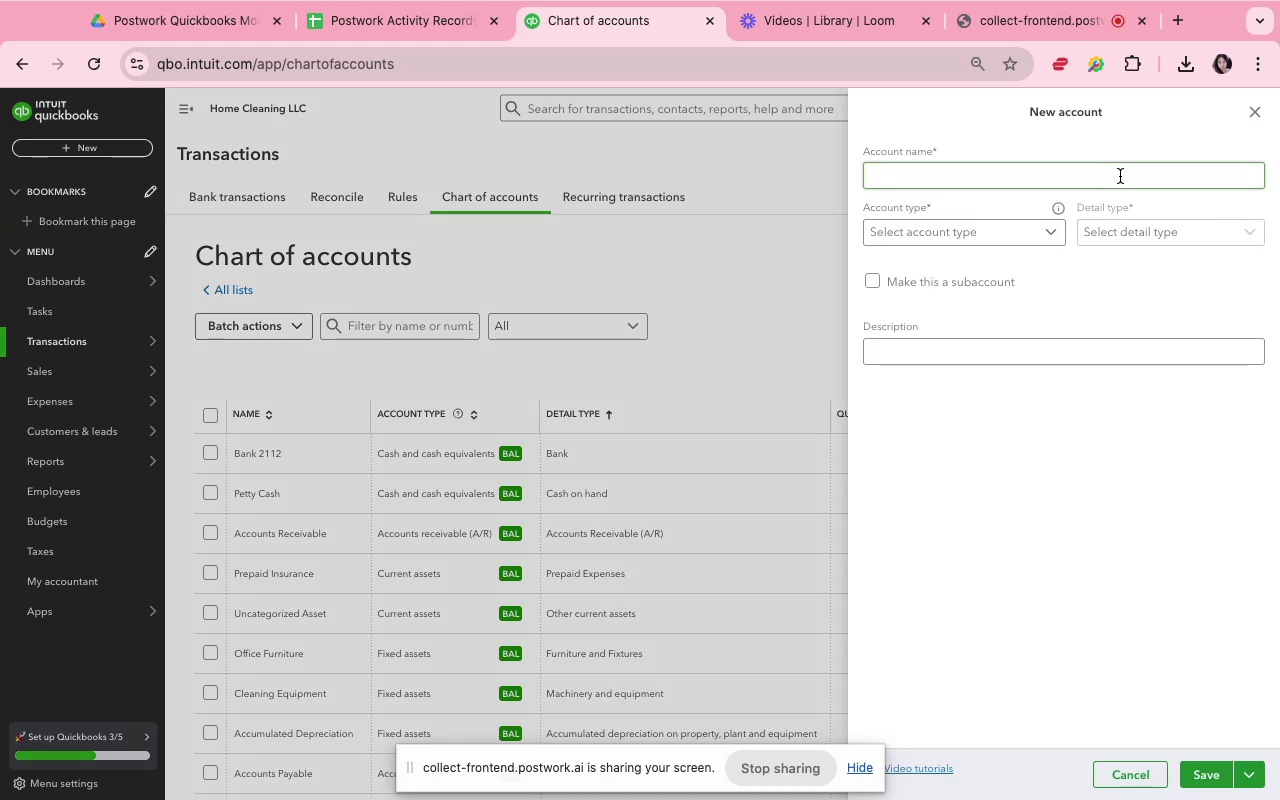 
left_click([1120, 176])
 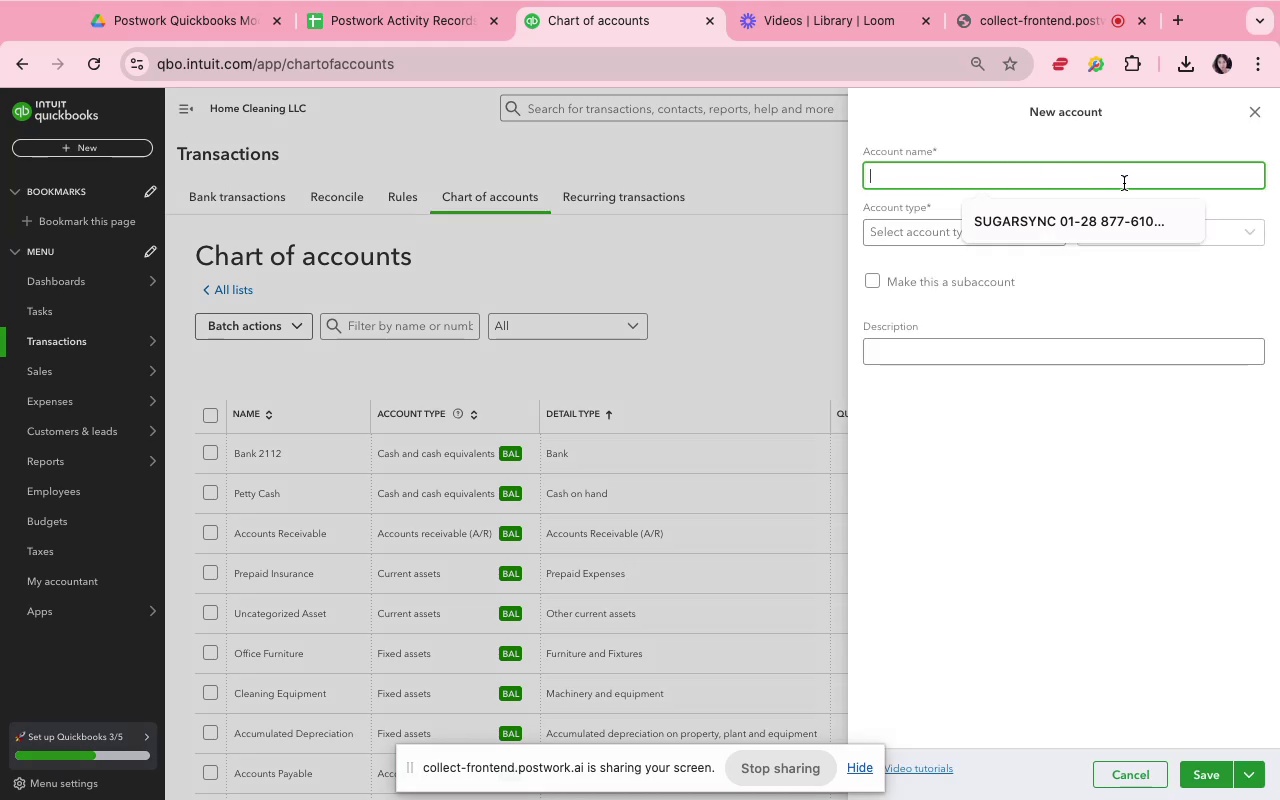 
type(Telecommi)
key(Backspace)
type(unicatns)
 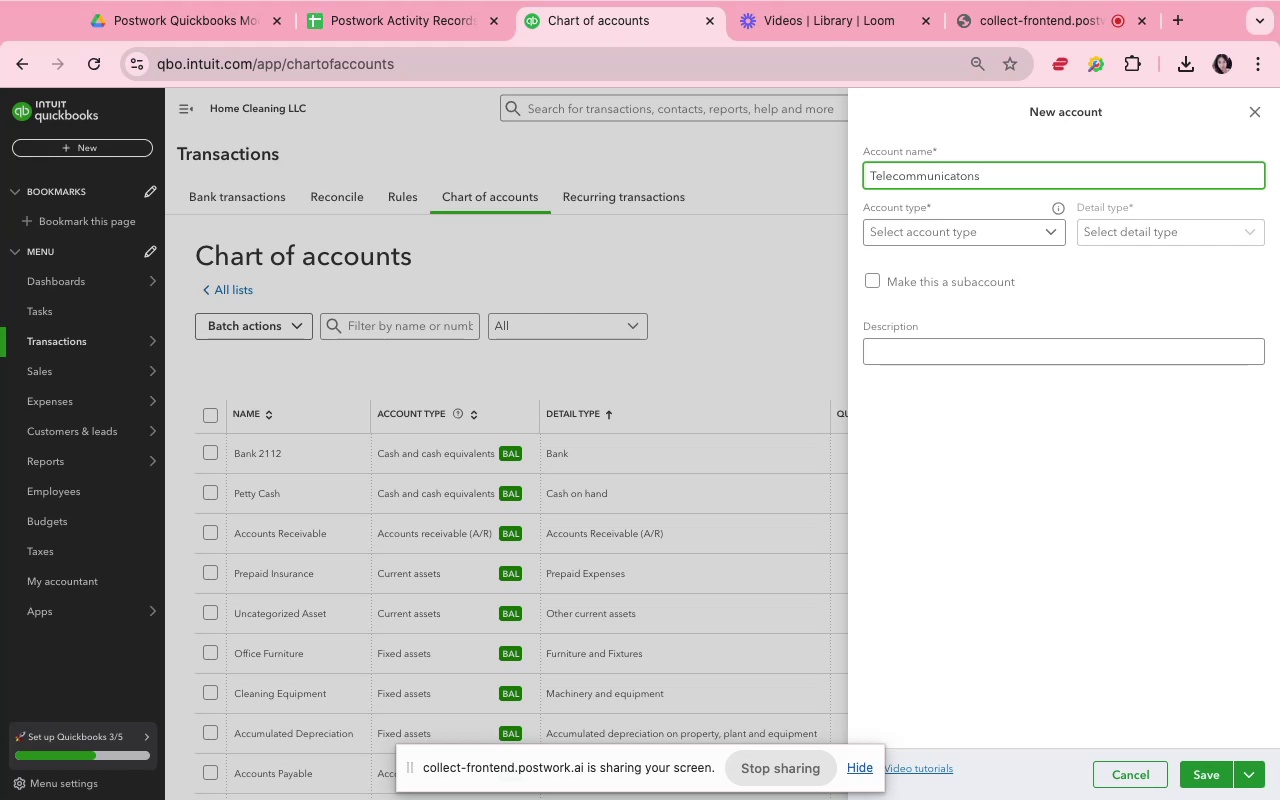 
scroll: coordinate [1124, 183], scroll_direction: down, amount: 1.0
 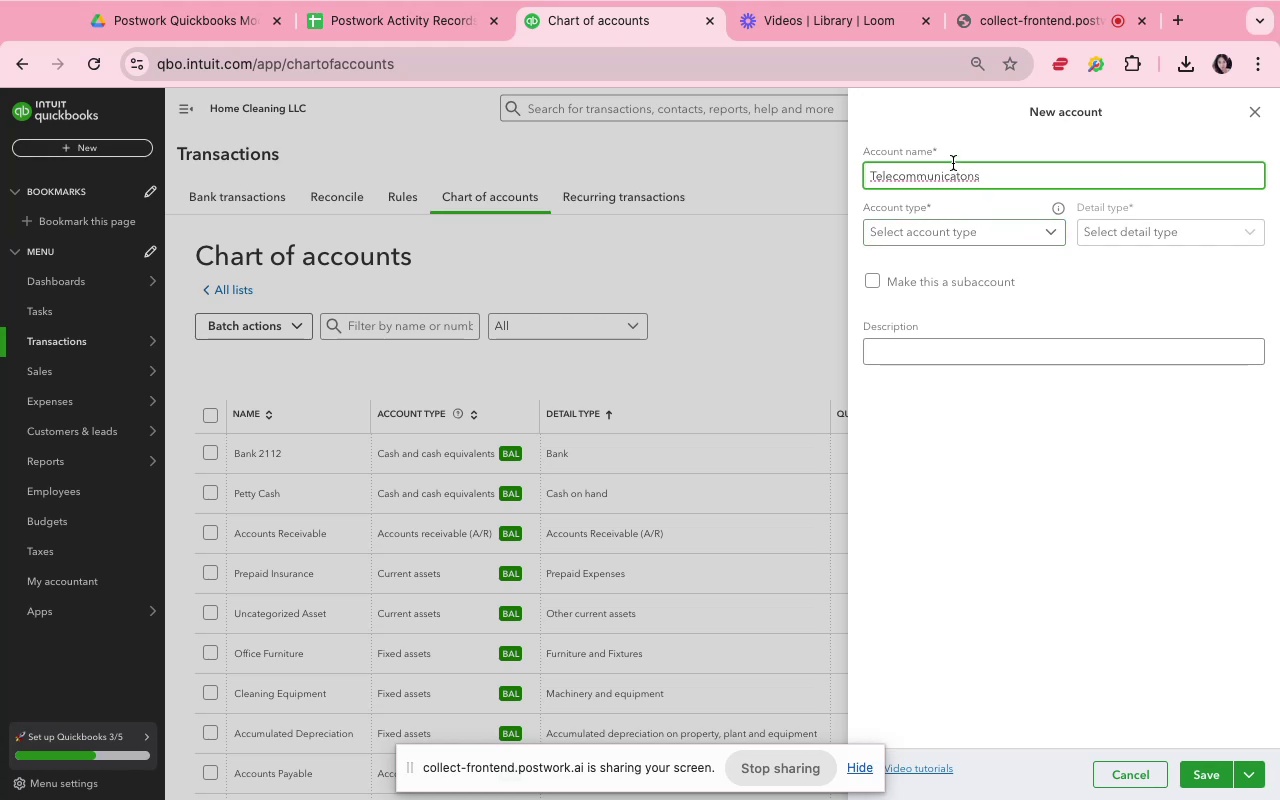 
left_click([962, 176])
 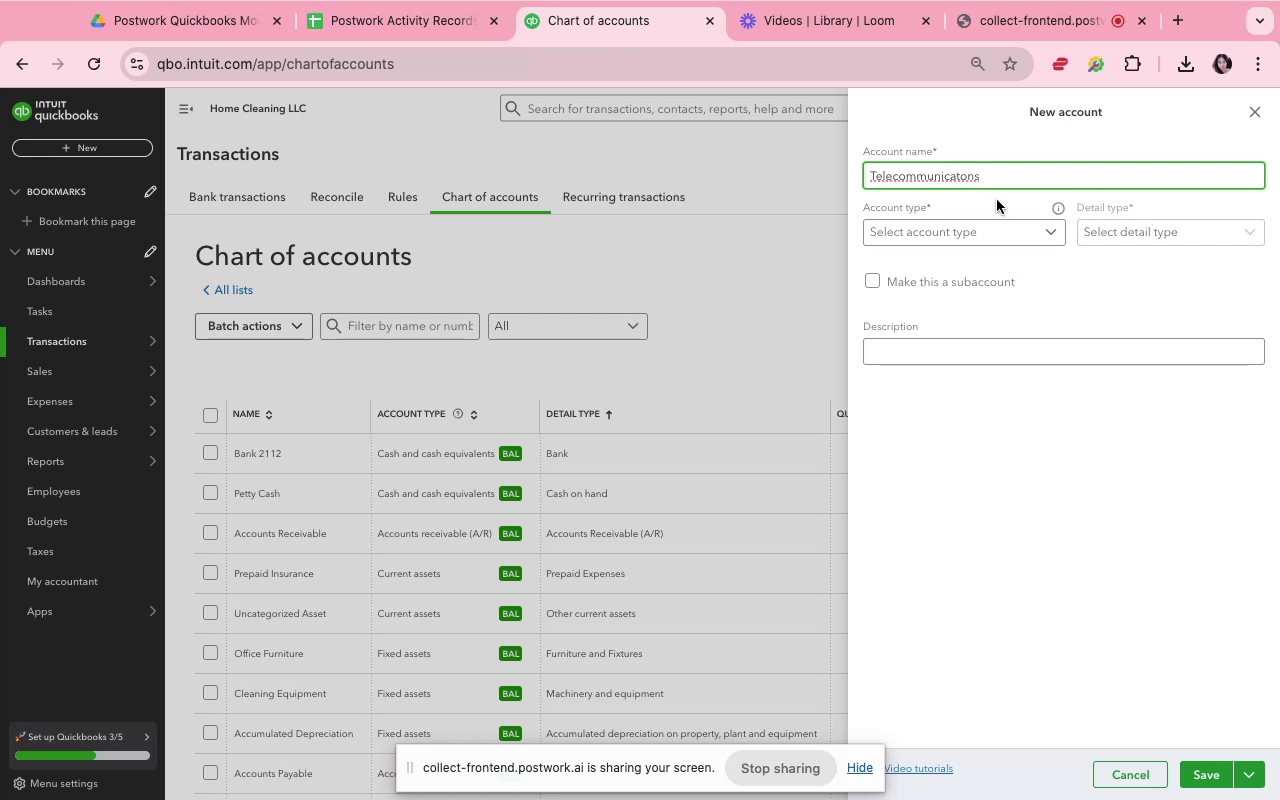 
key(I)
 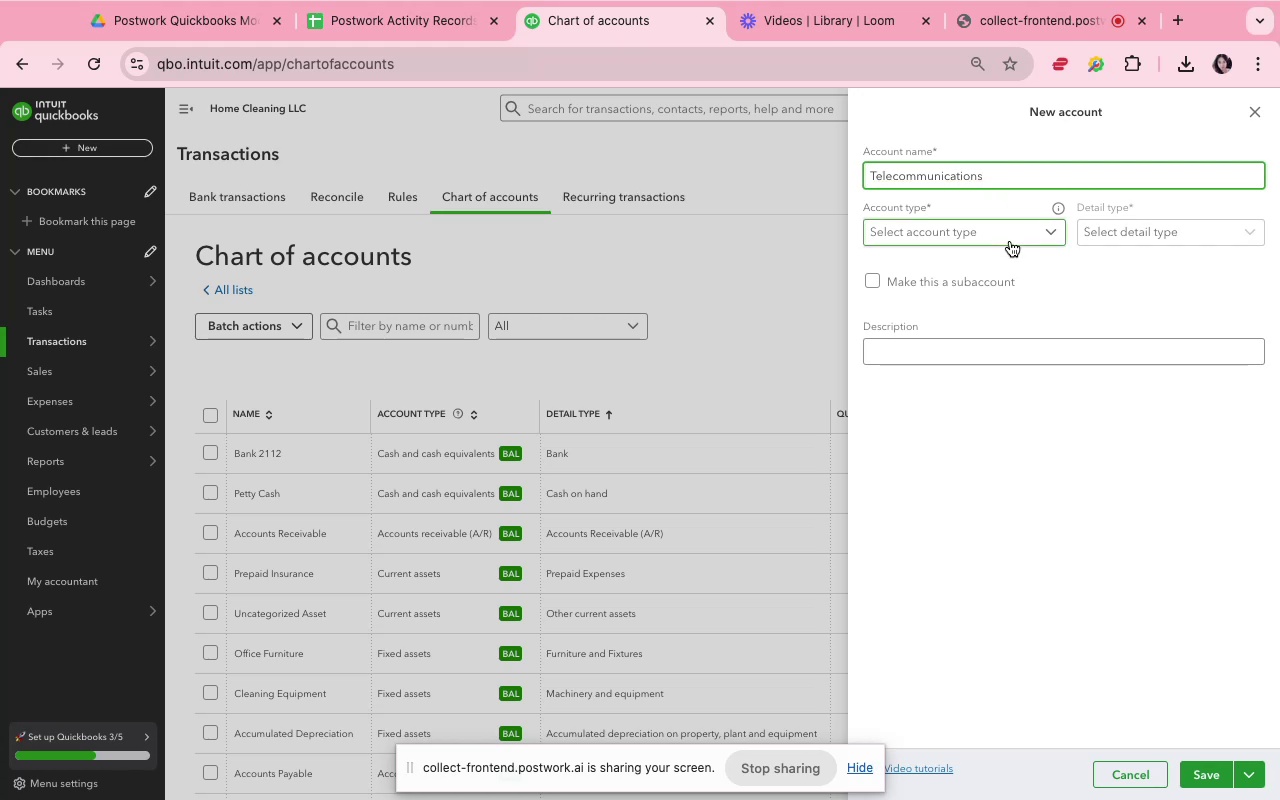 
left_click([1010, 241])
 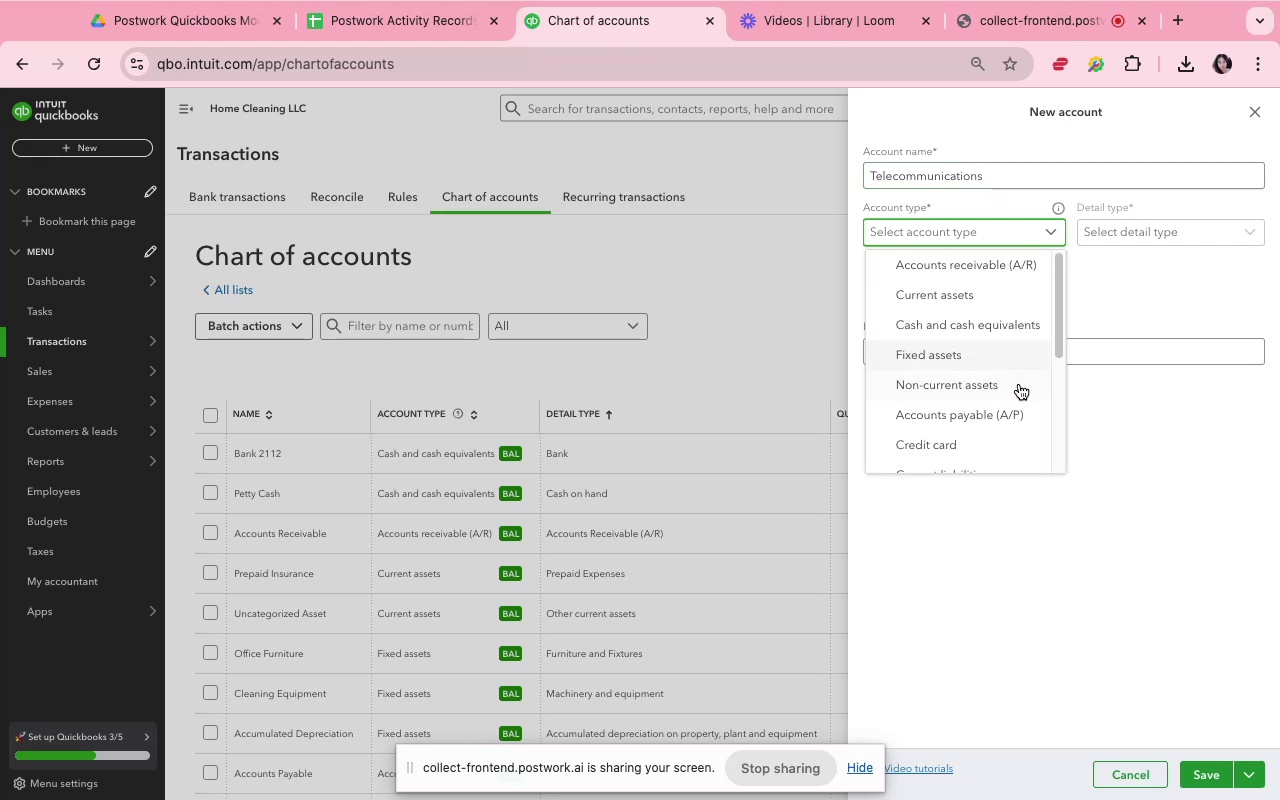 
scroll: coordinate [1020, 417], scroll_direction: down, amount: 4.0
 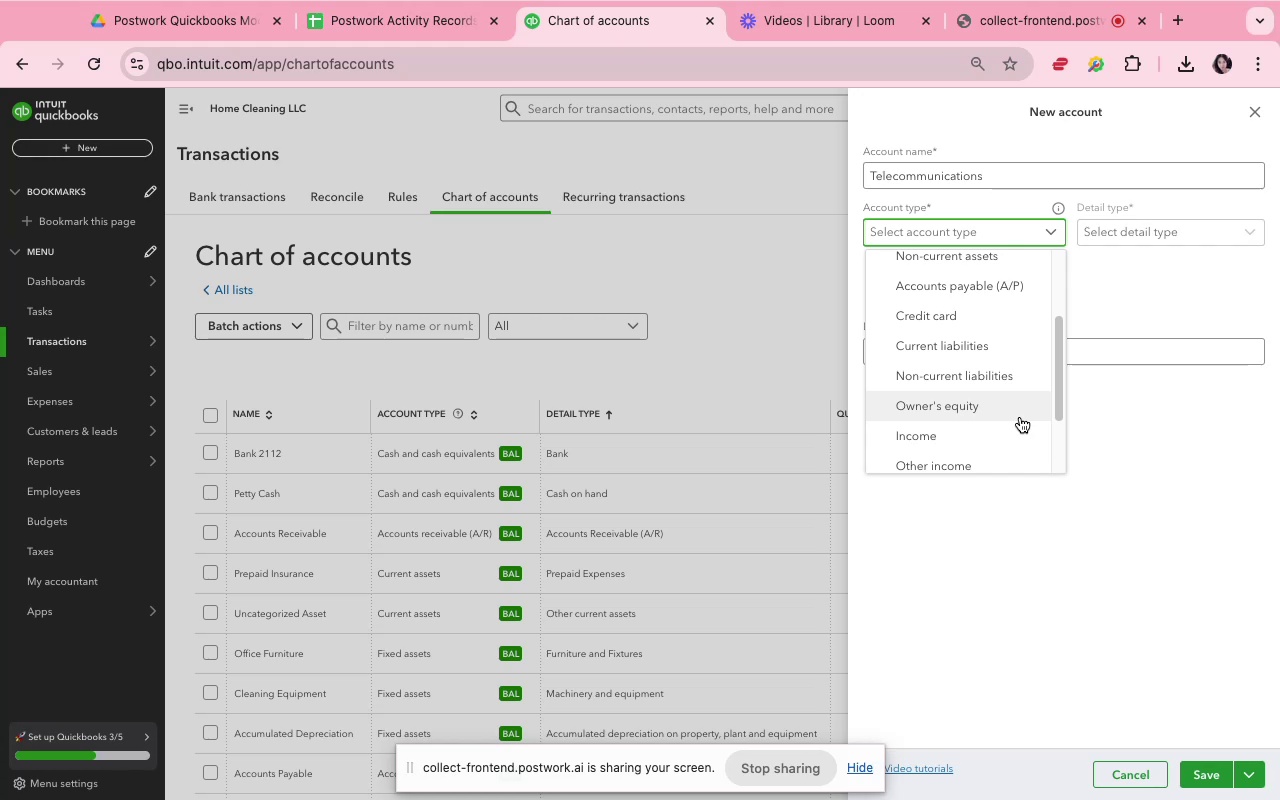 
scroll: coordinate [1020, 417], scroll_direction: up, amount: 11.0
 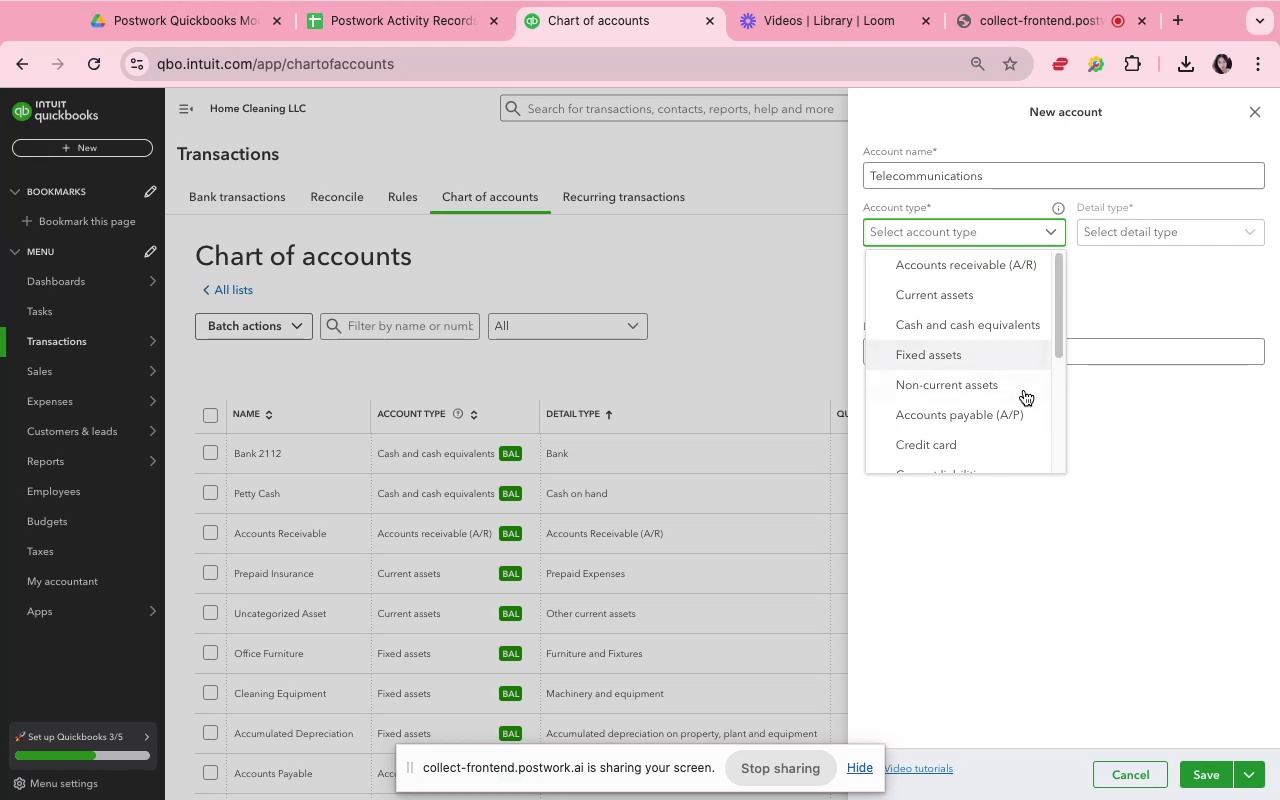 
scroll: coordinate [1028, 406], scroll_direction: down, amount: 17.0
 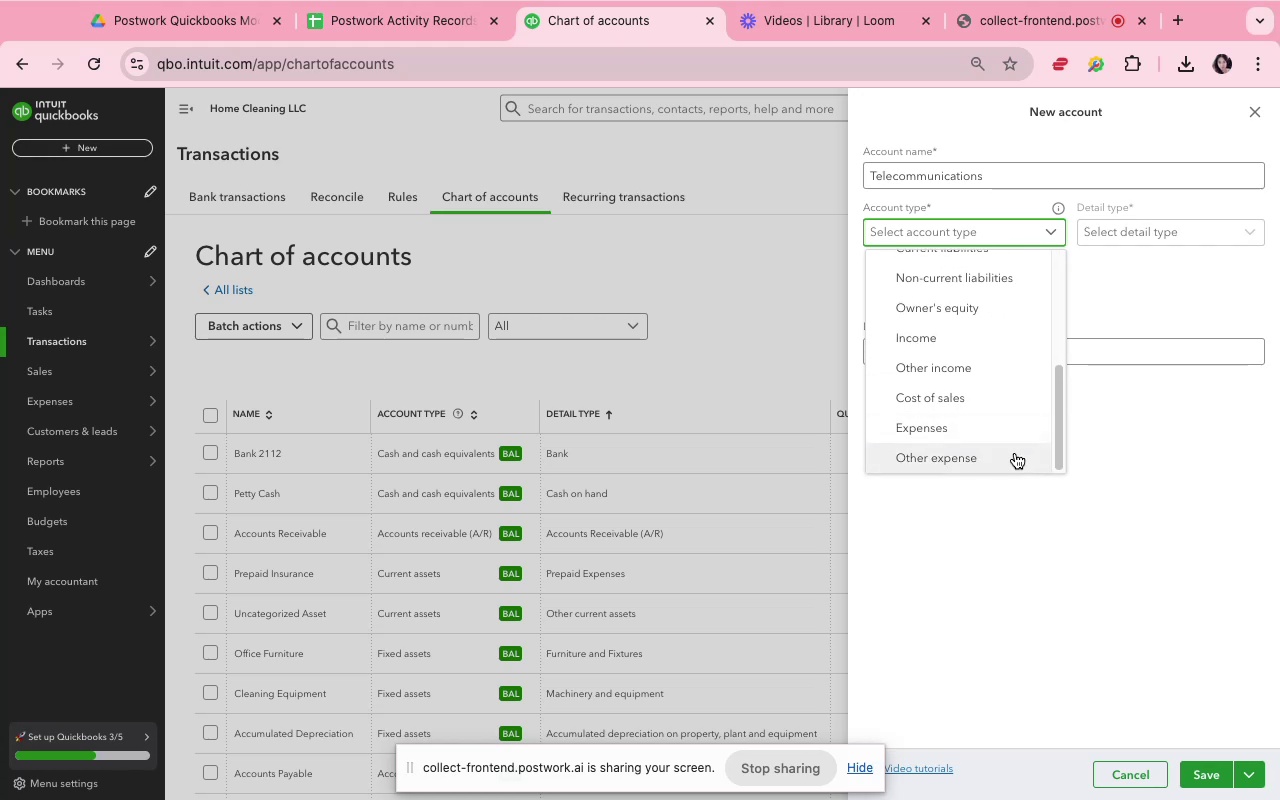 
left_click_drag(start_coordinate=[1015, 453], to_coordinate=[998, 417])
 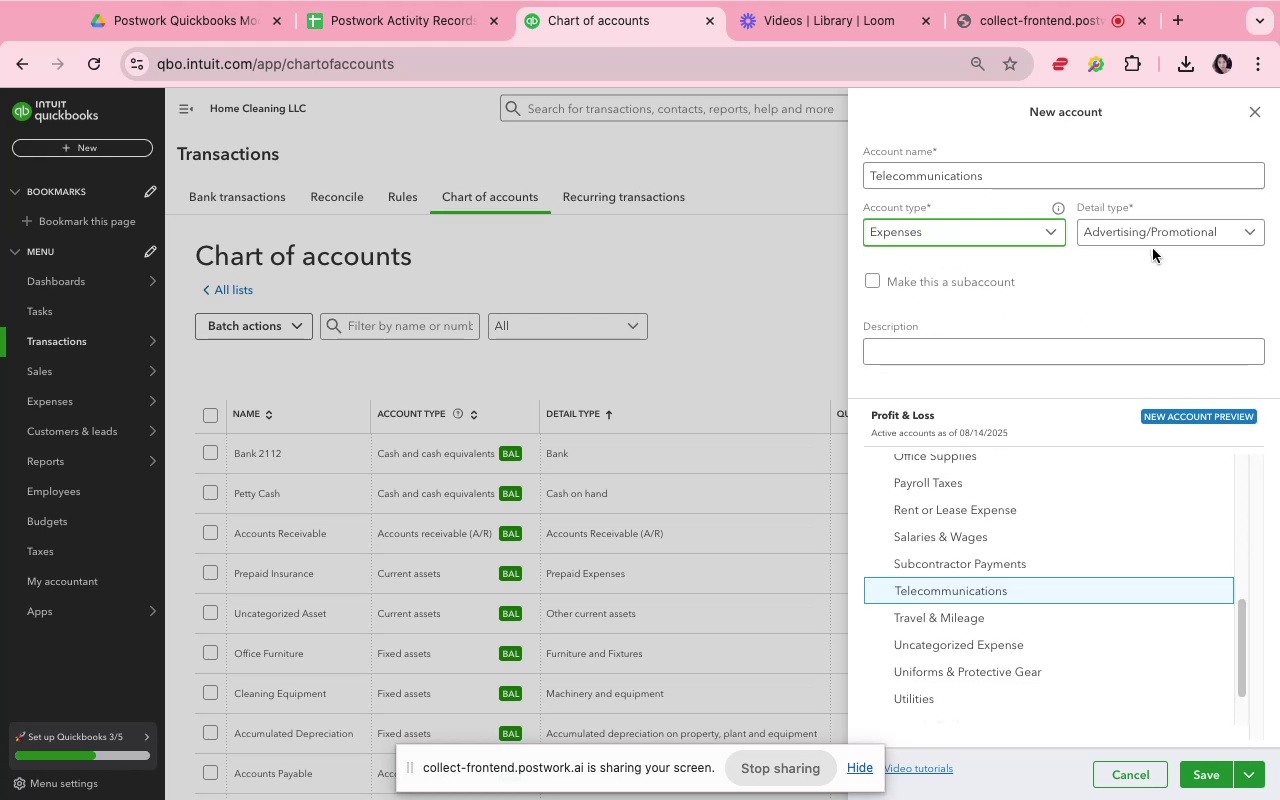 
left_click([1154, 239])
 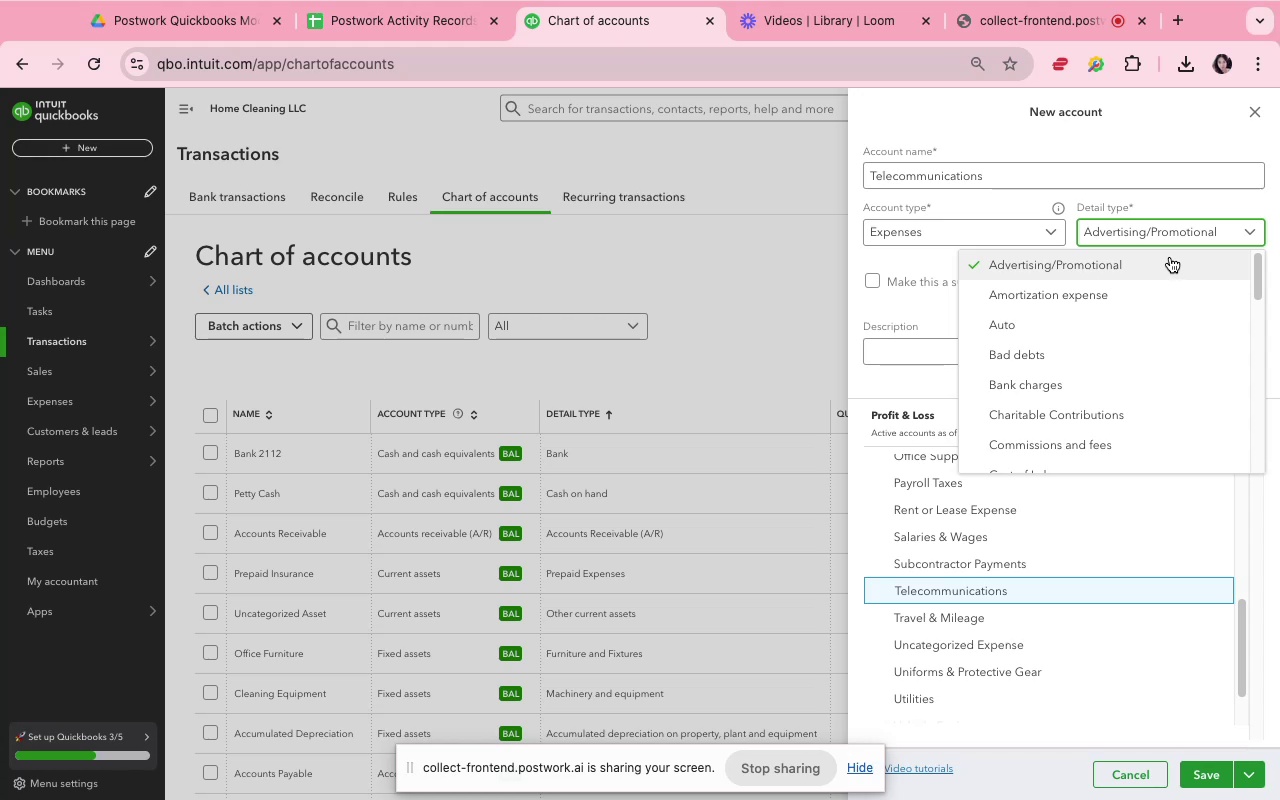 
wait(10.62)
 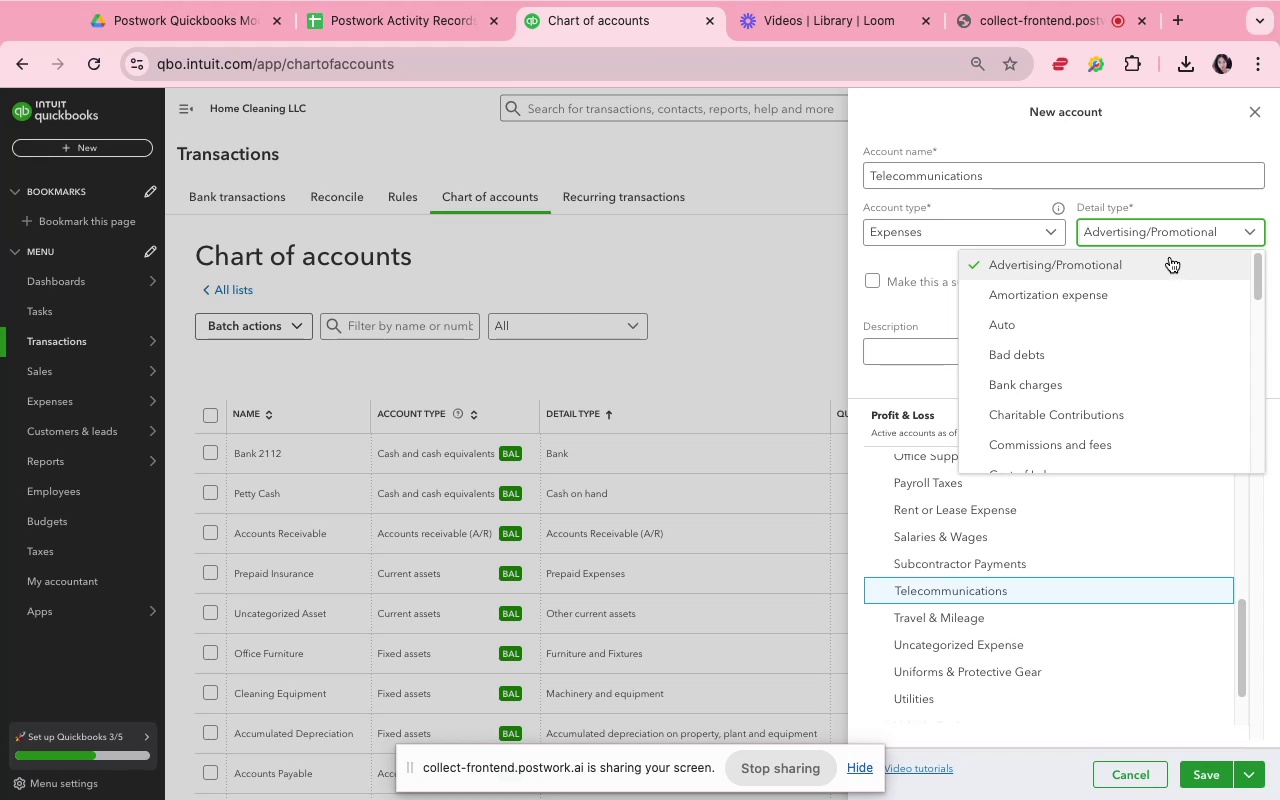 
scroll: coordinate [1163, 348], scroll_direction: down, amount: 54.0
 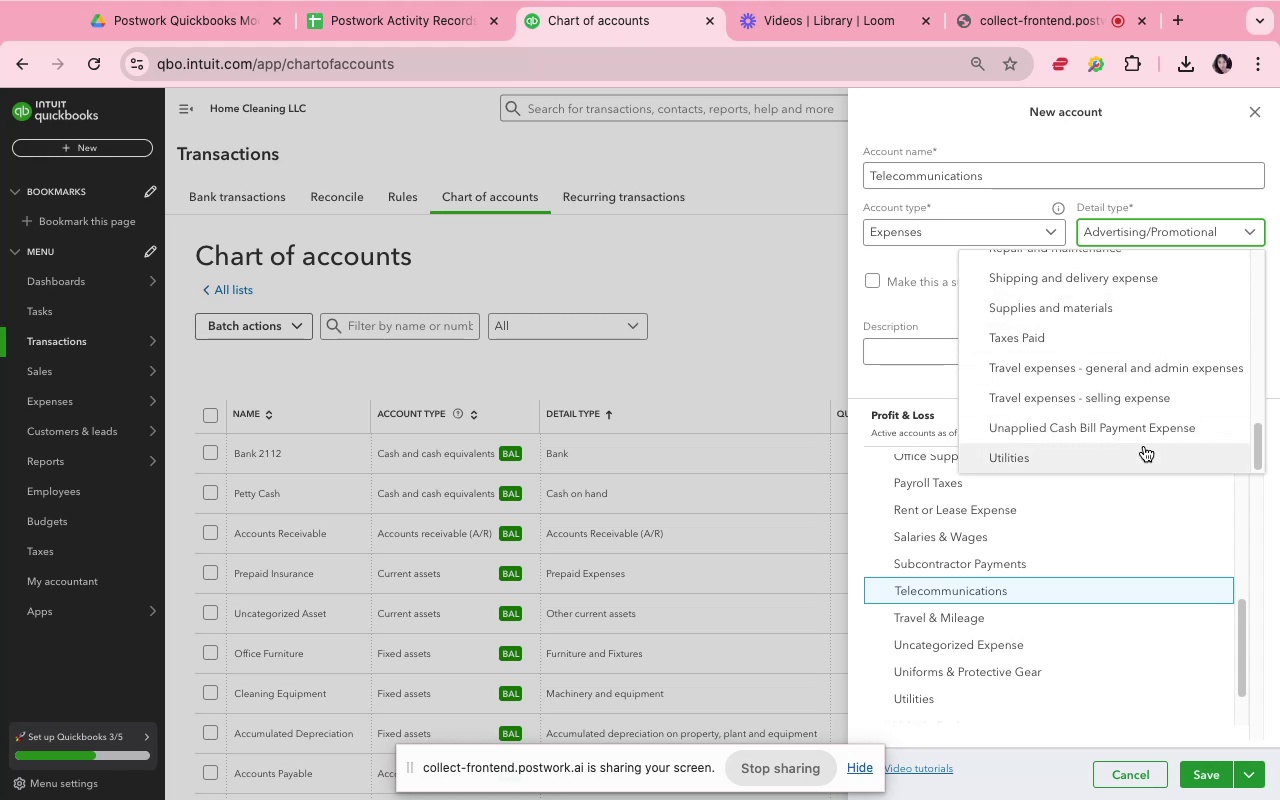 
left_click([1144, 446])
 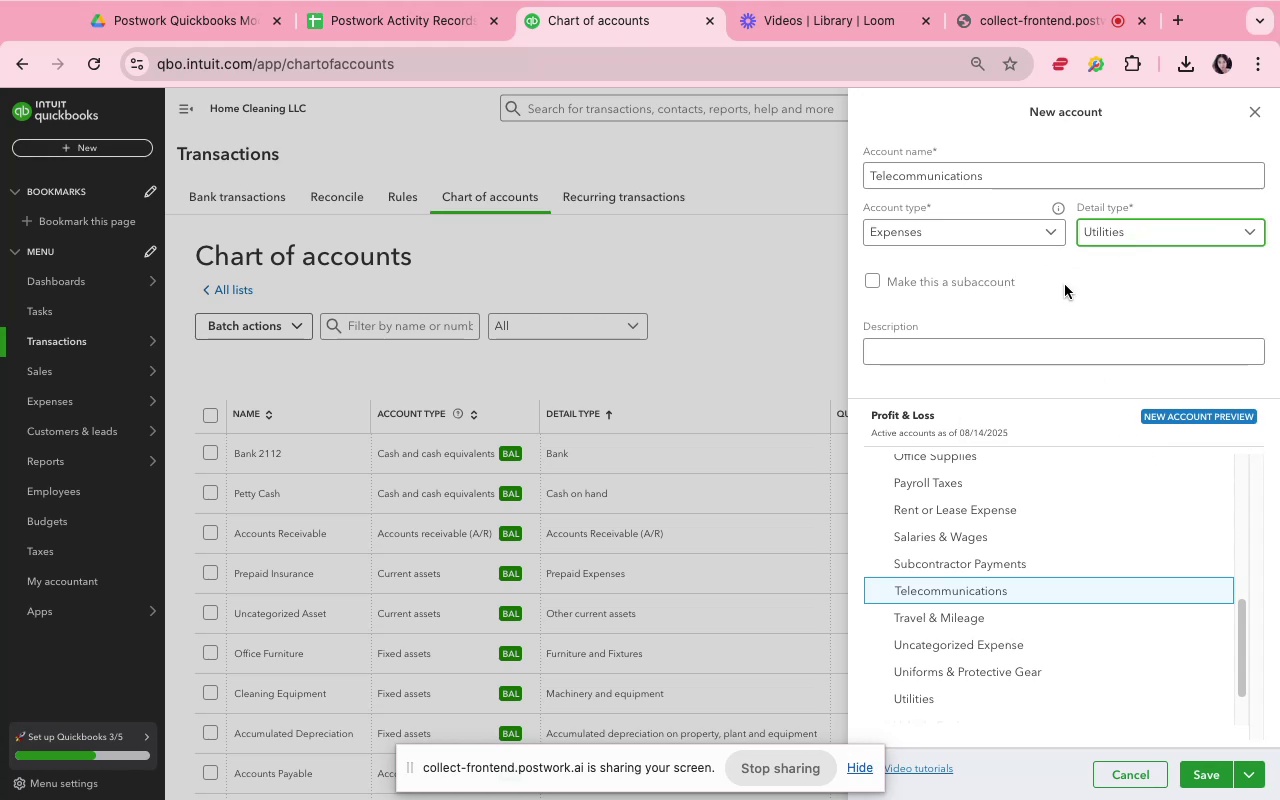 
left_click([1081, 310])
 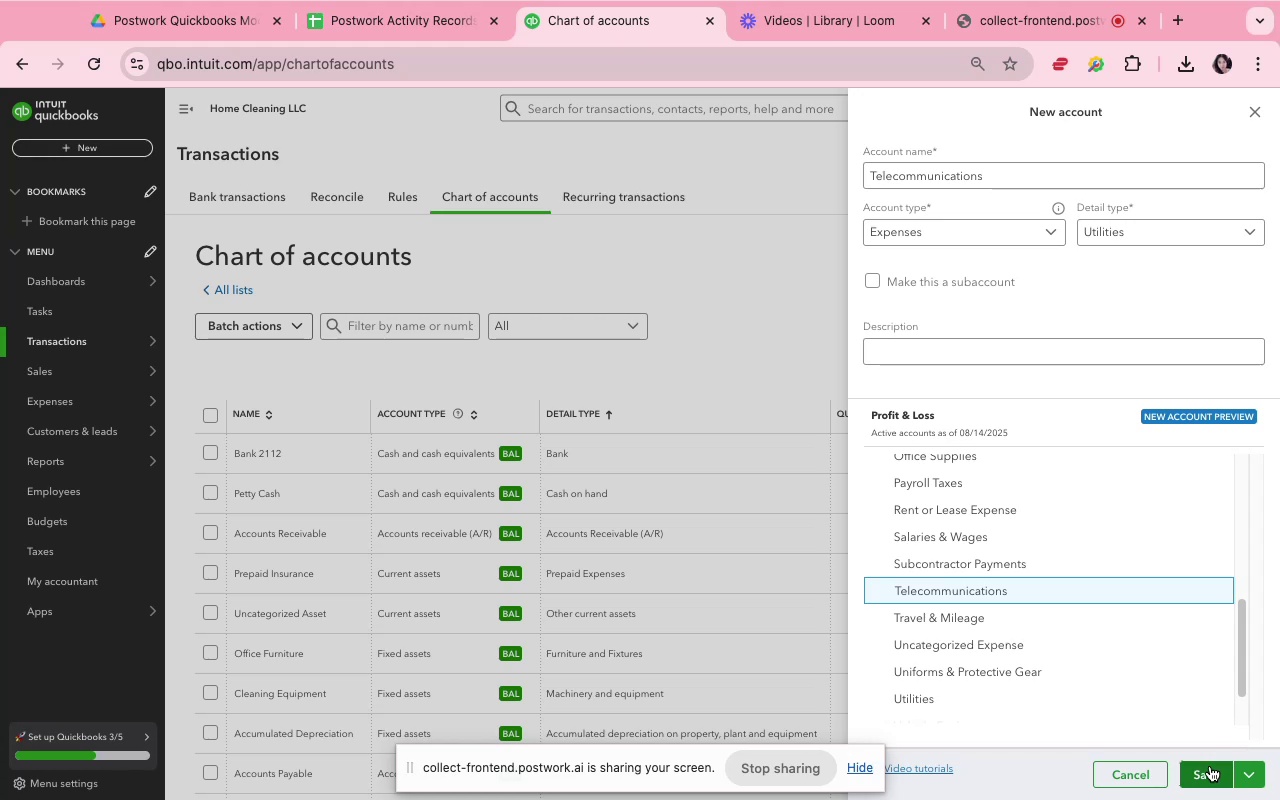 
wait(5.13)
 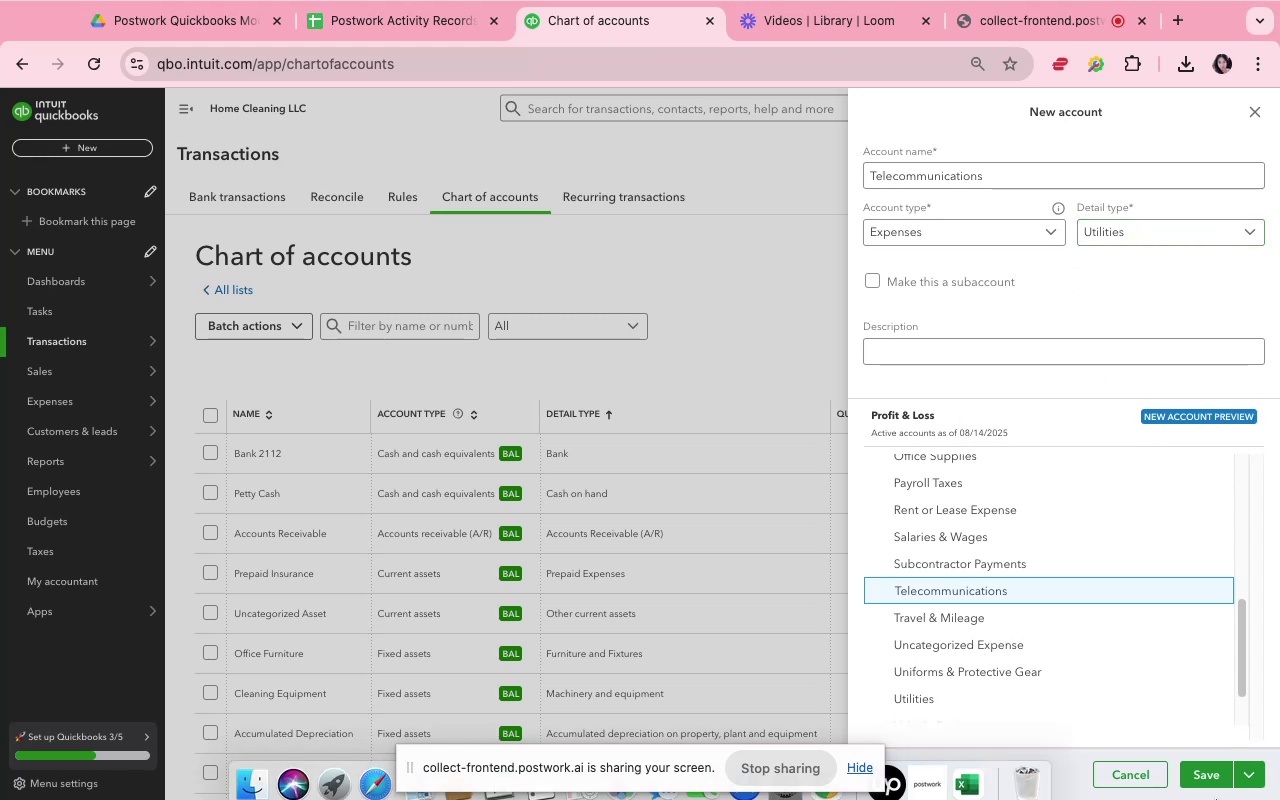 
left_click([1210, 766])
 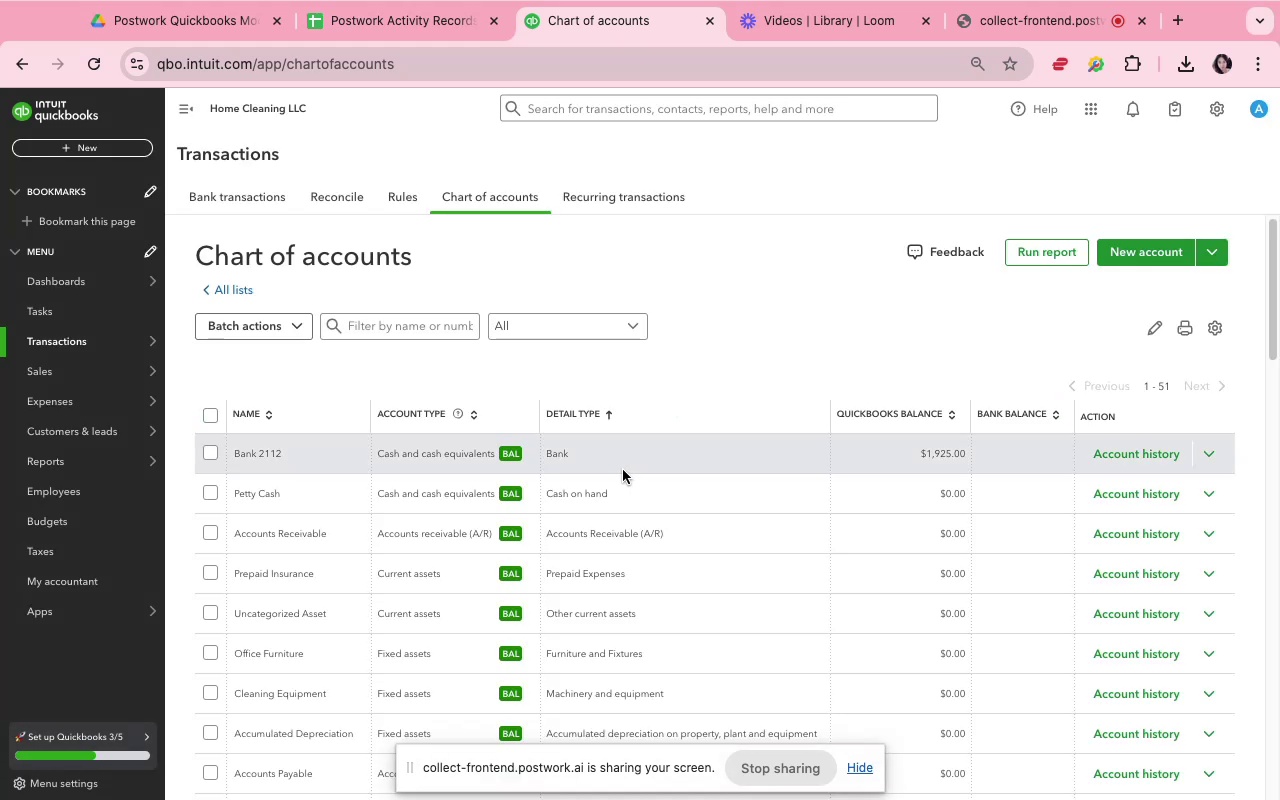 
wait(6.4)
 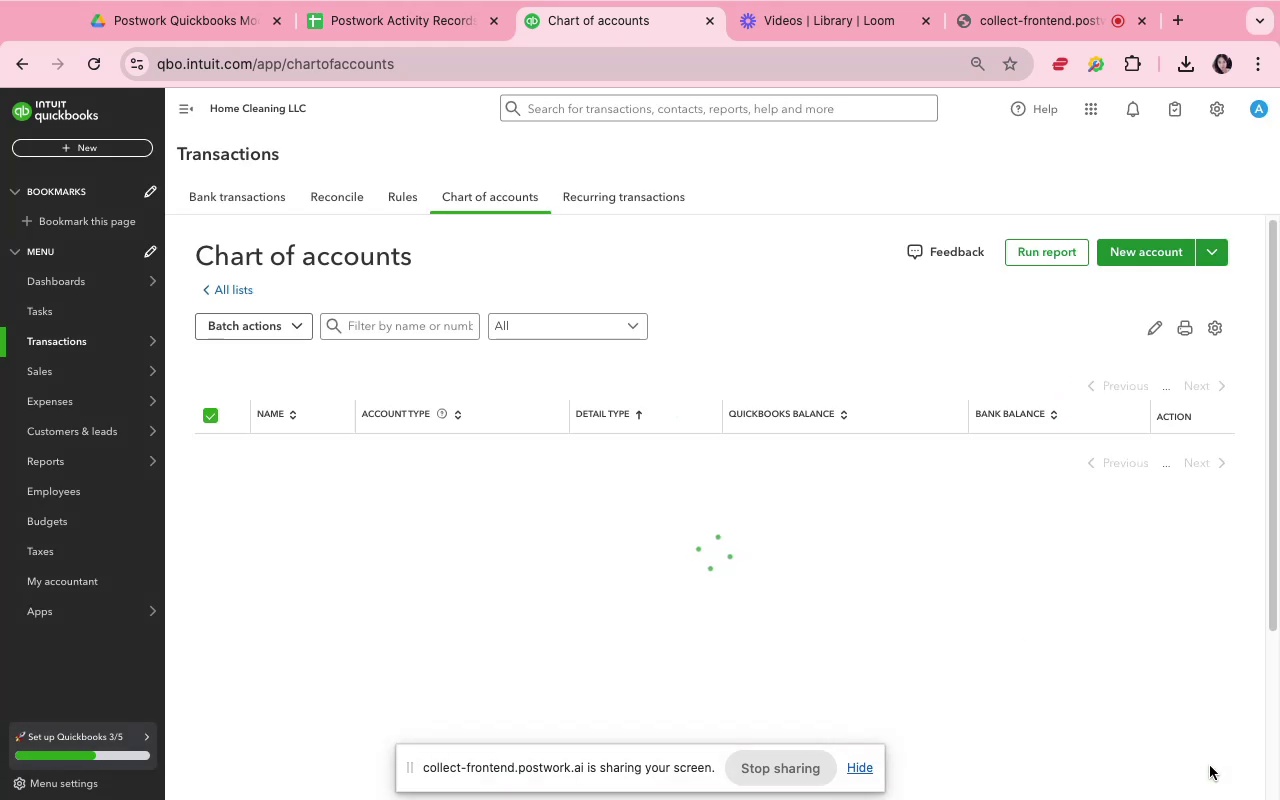 
scroll: coordinate [612, 634], scroll_direction: down, amount: 6.0
 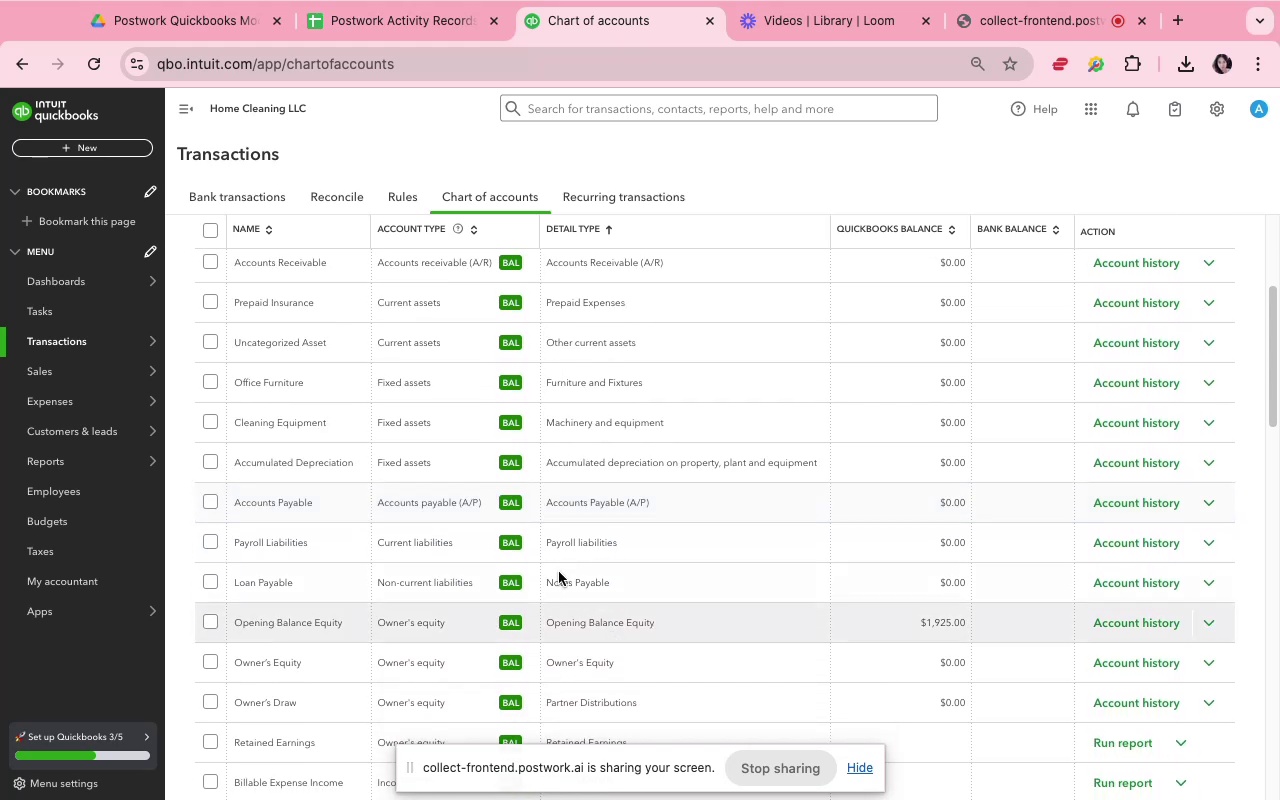 
scroll: coordinate [515, 541], scroll_direction: up, amount: 16.0
 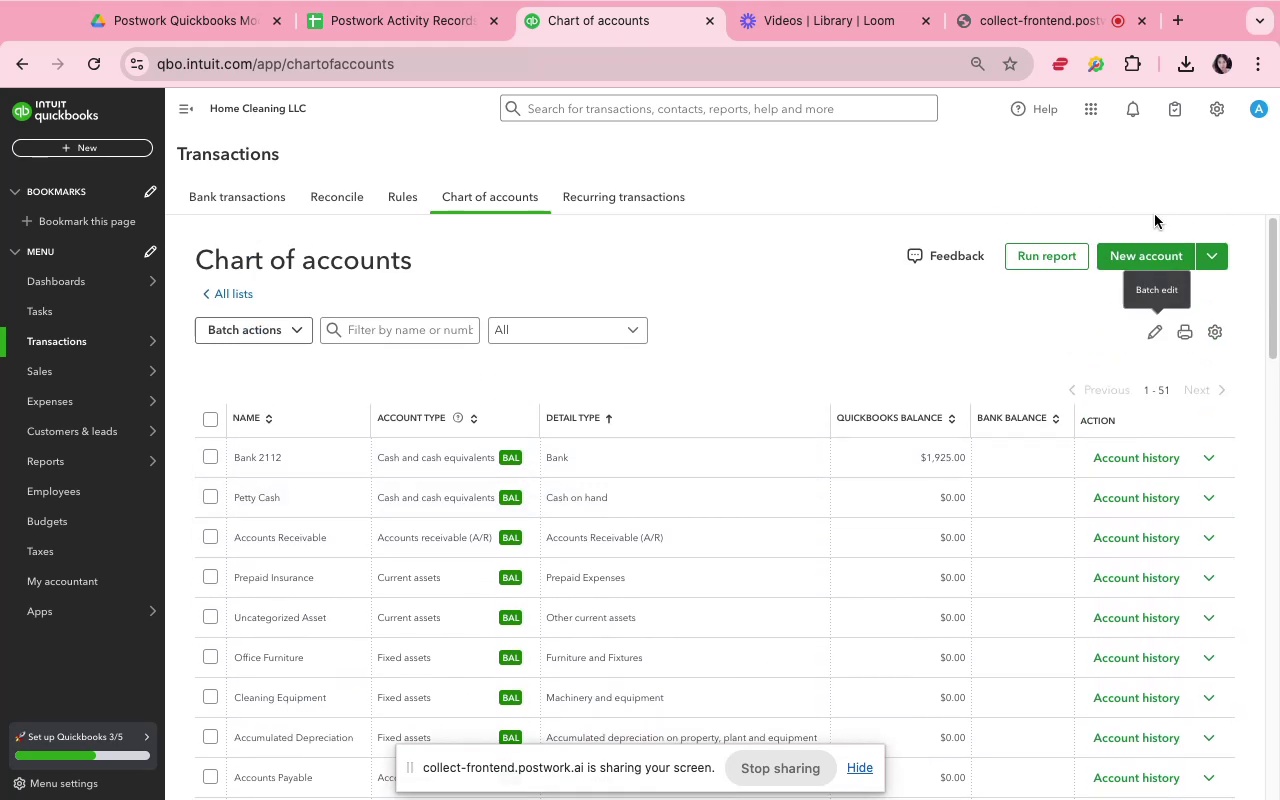 
left_click([1167, 248])
 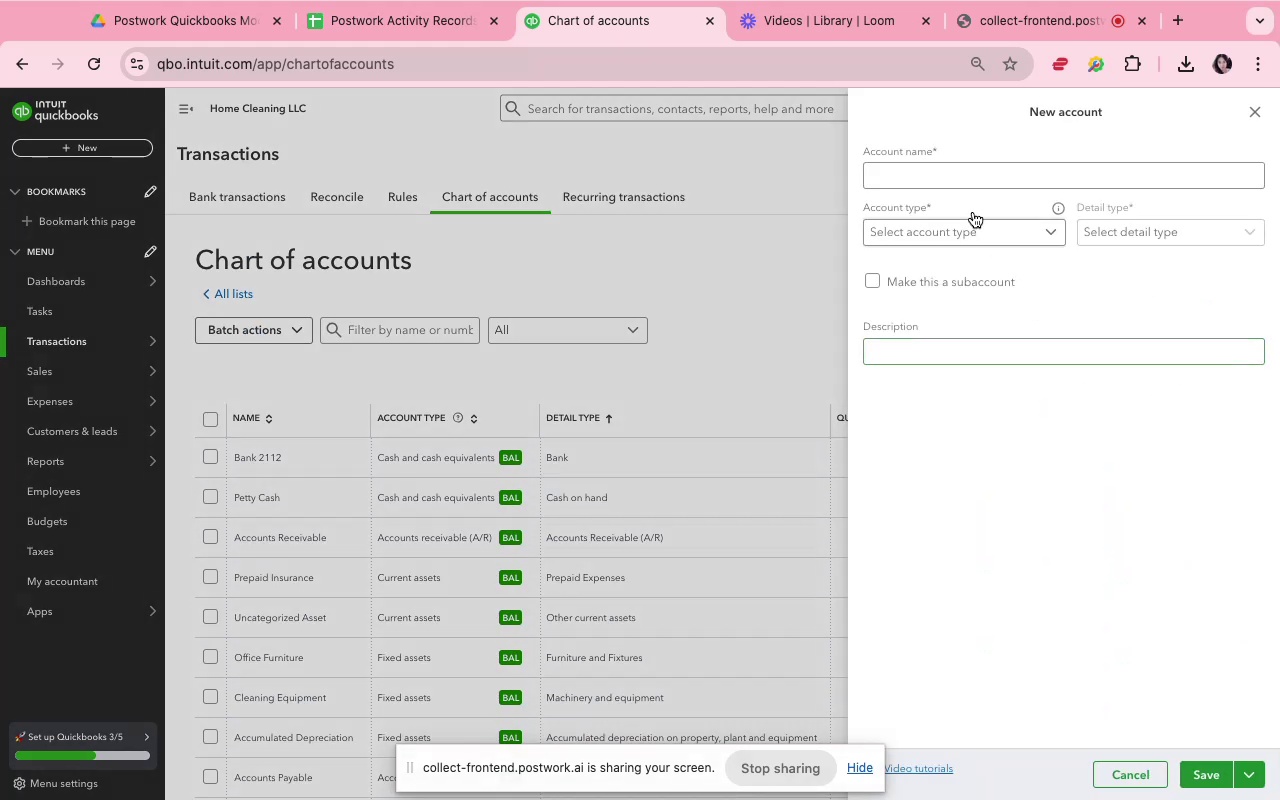 
left_click([945, 173])
 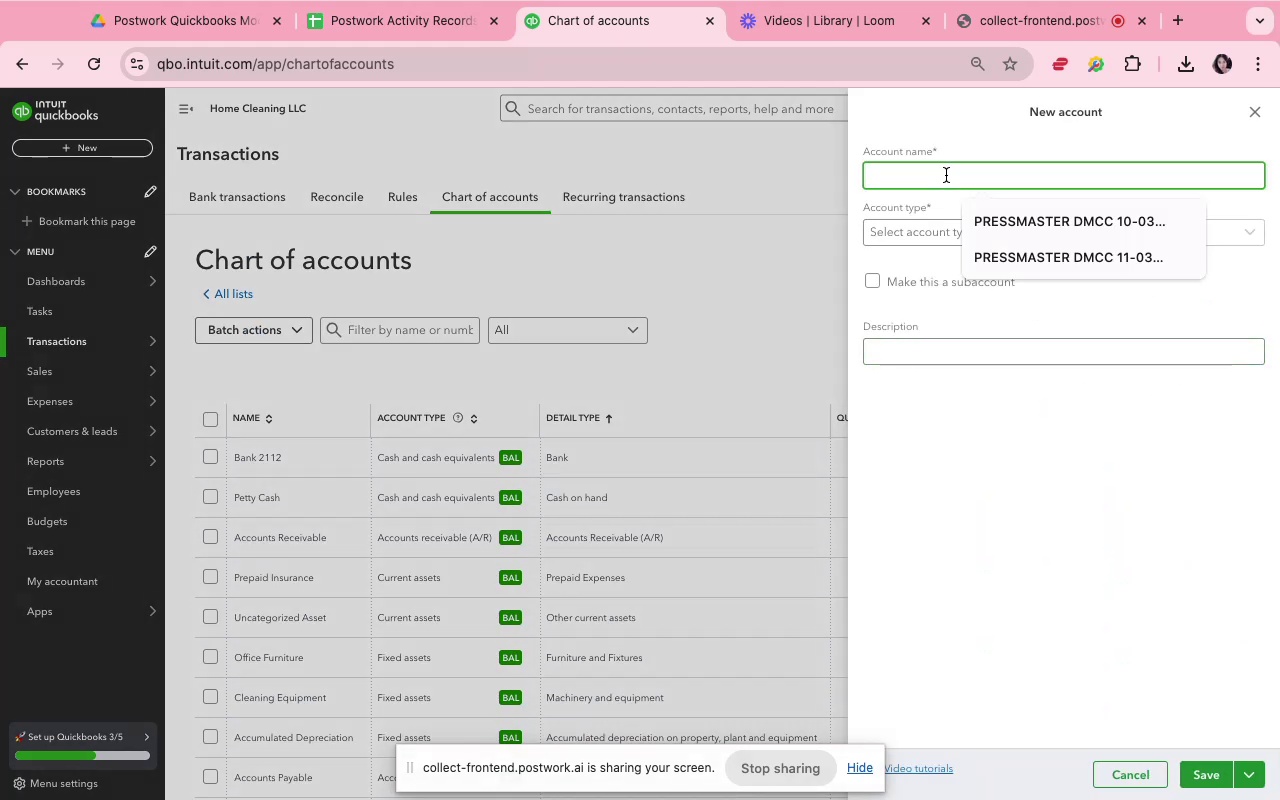 
hold_key(key=ShiftLeft, duration=0.7)
 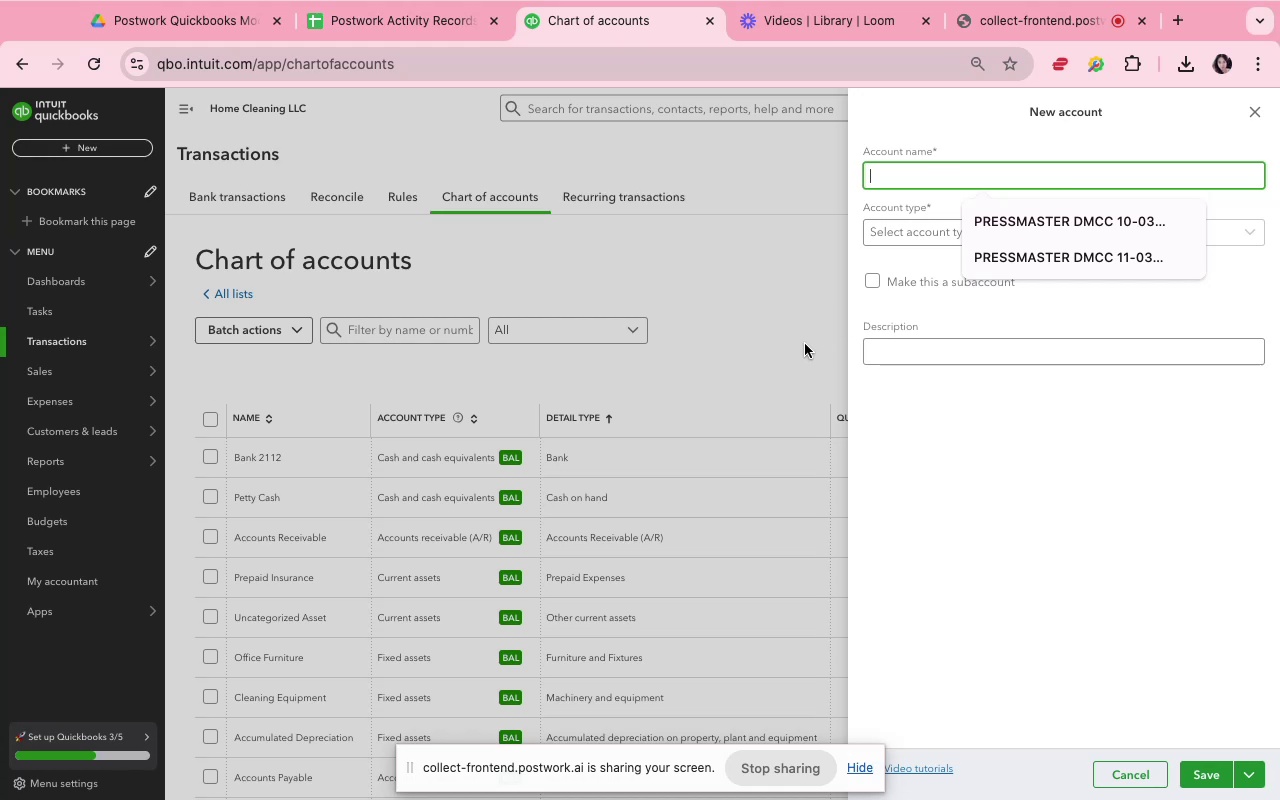 
left_click([782, 339])
 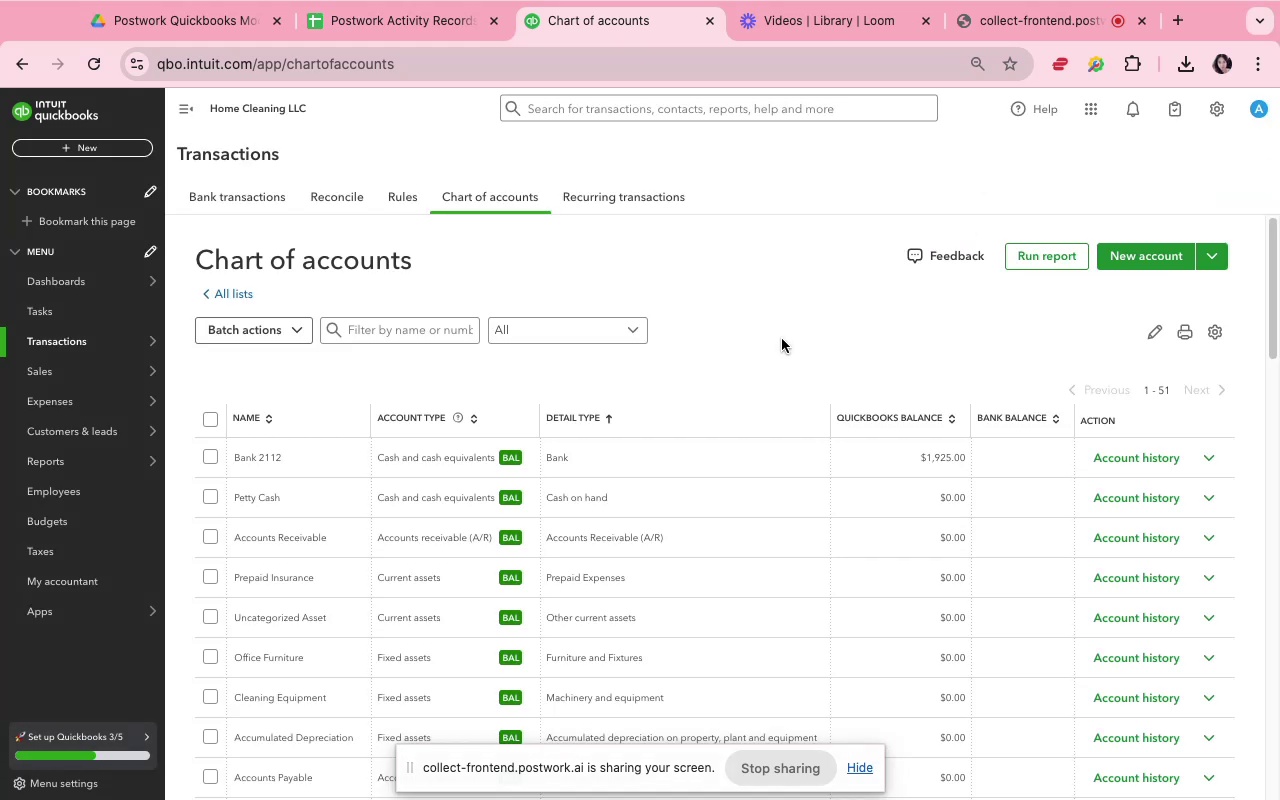 
scroll: coordinate [796, 350], scroll_direction: down, amount: 24.0
 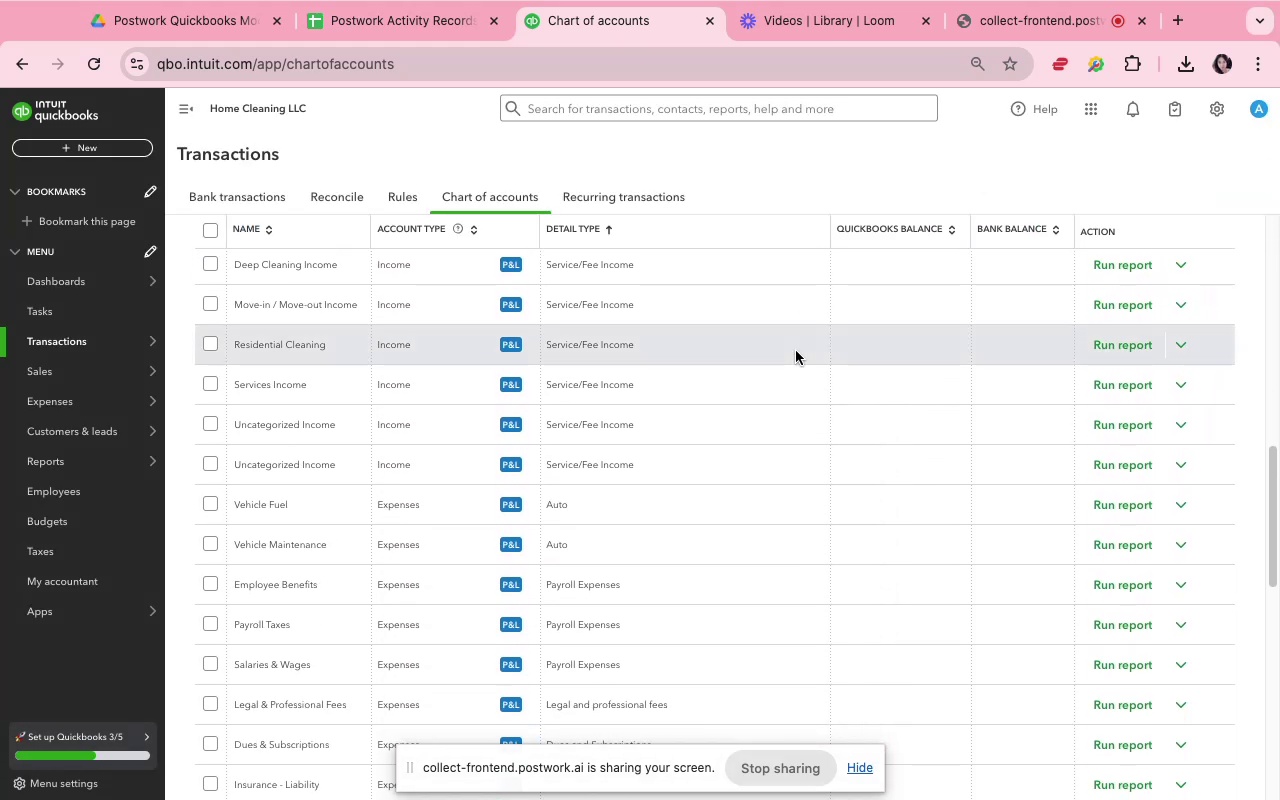 
wait(8.25)
 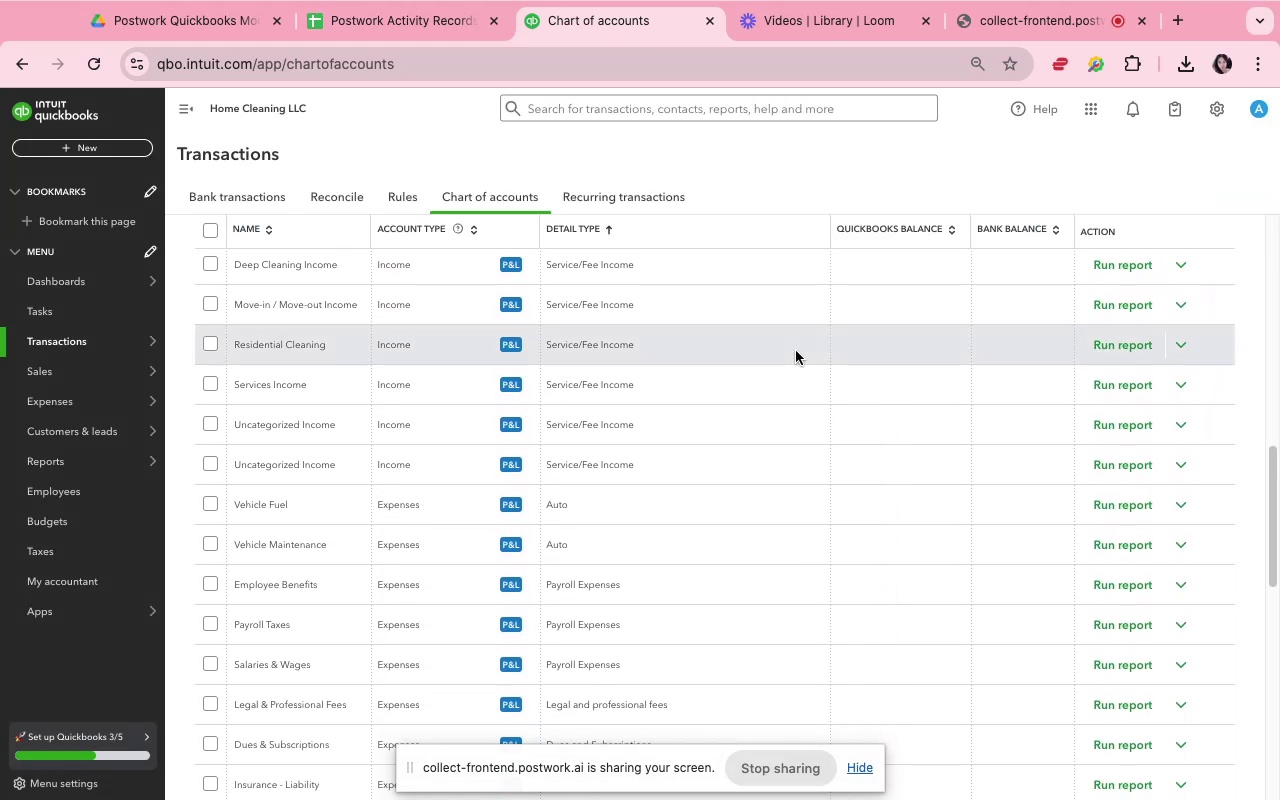 
scroll: coordinate [795, 566], scroll_direction: down, amount: 18.0
 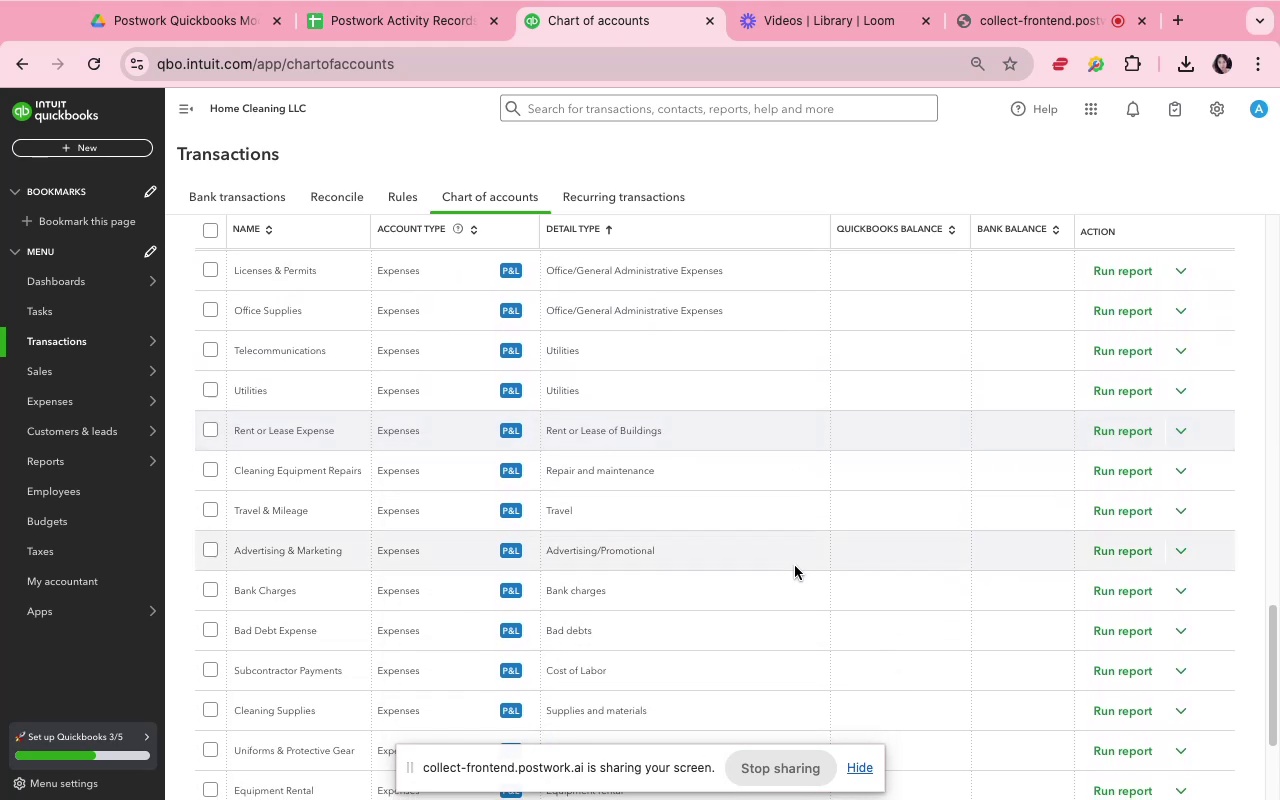 
scroll: coordinate [795, 566], scroll_direction: up, amount: 7.0
 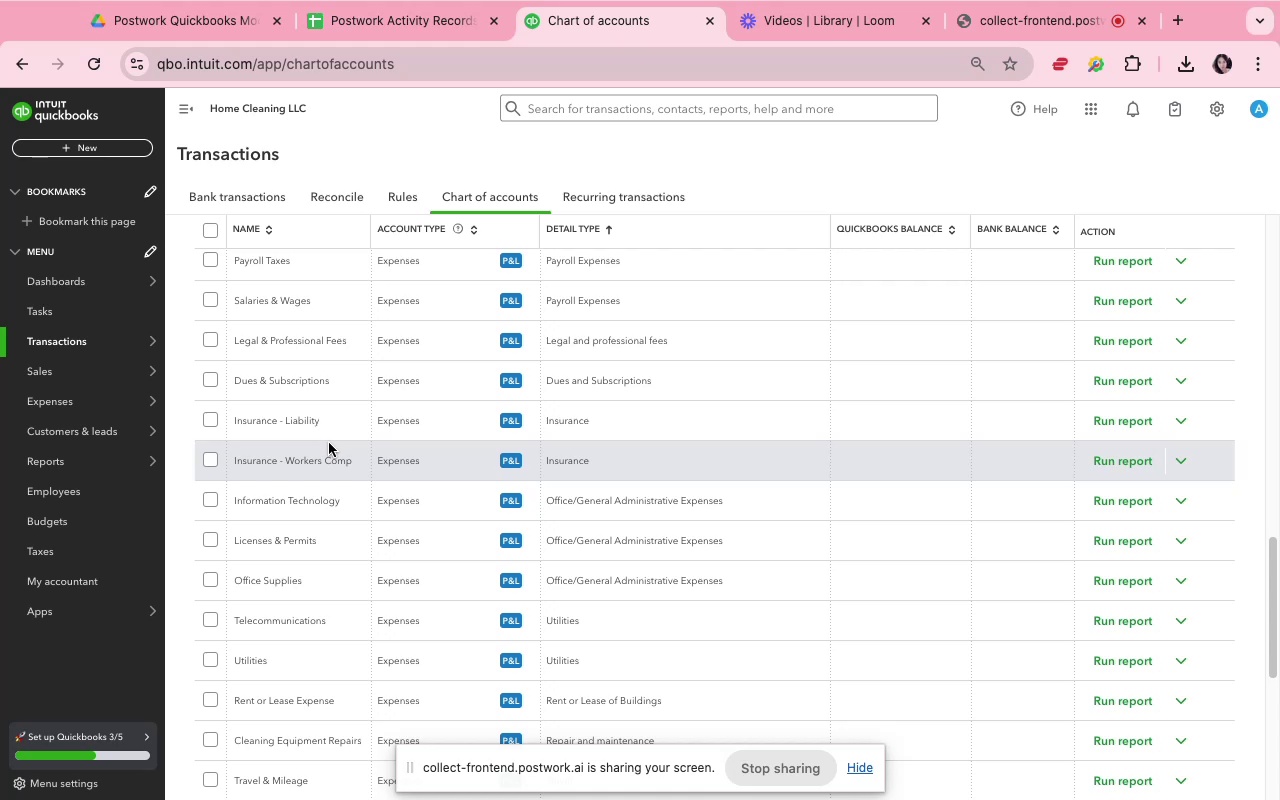 
wait(22.97)
 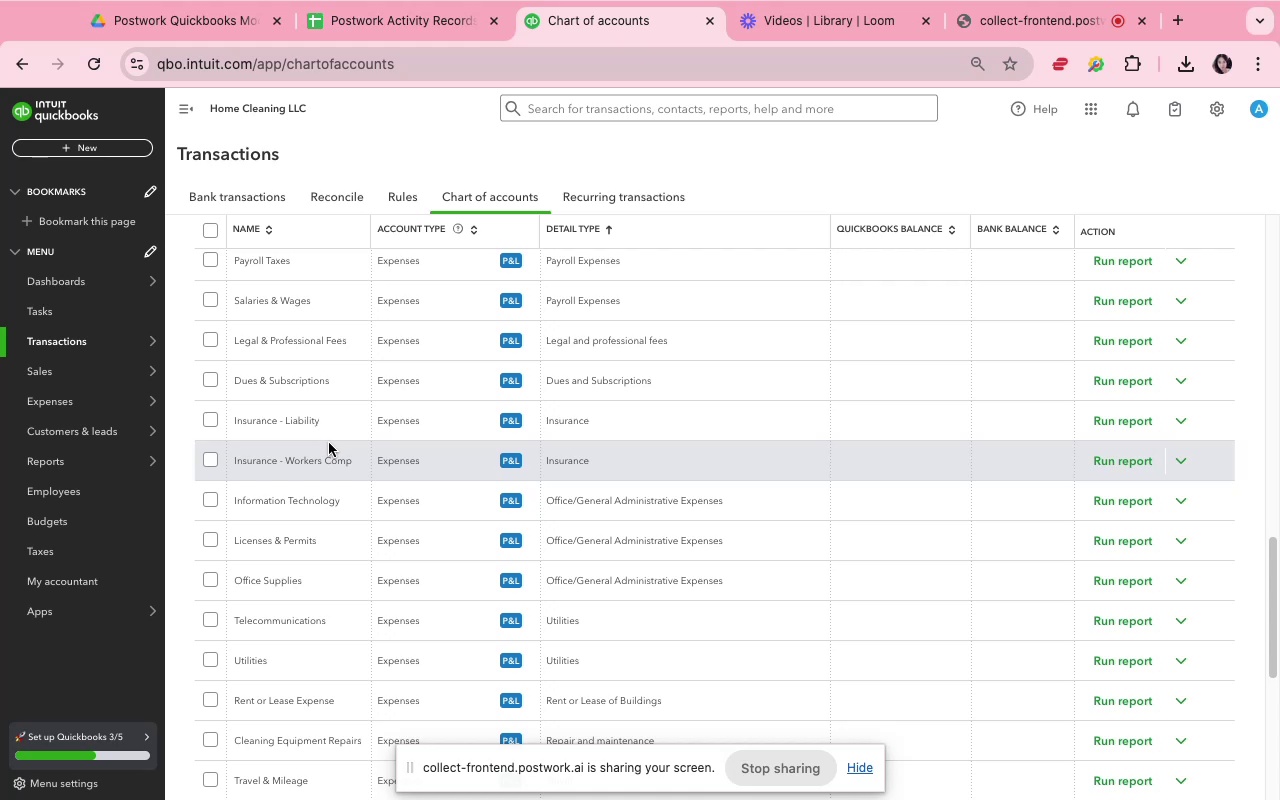 
scroll: coordinate [337, 488], scroll_direction: down, amount: 12.0
 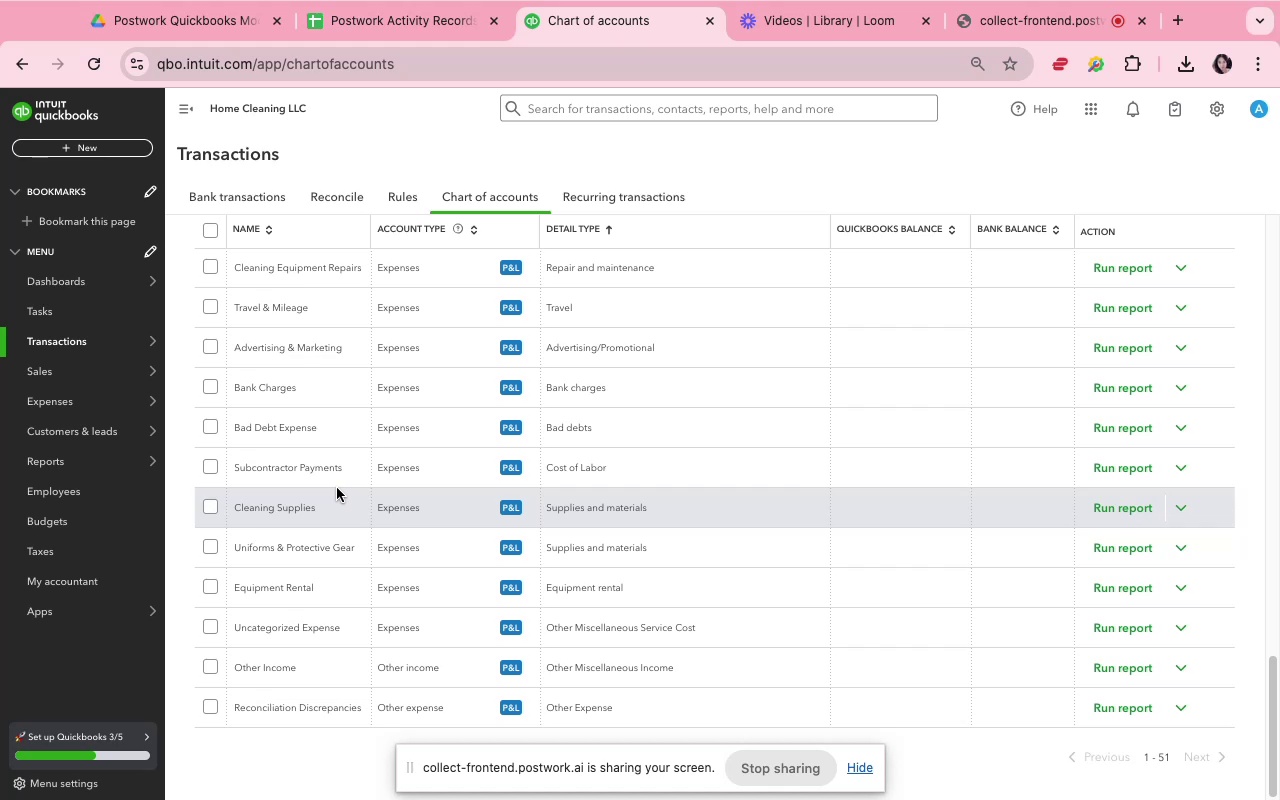 
scroll: coordinate [337, 488], scroll_direction: up, amount: 17.0
 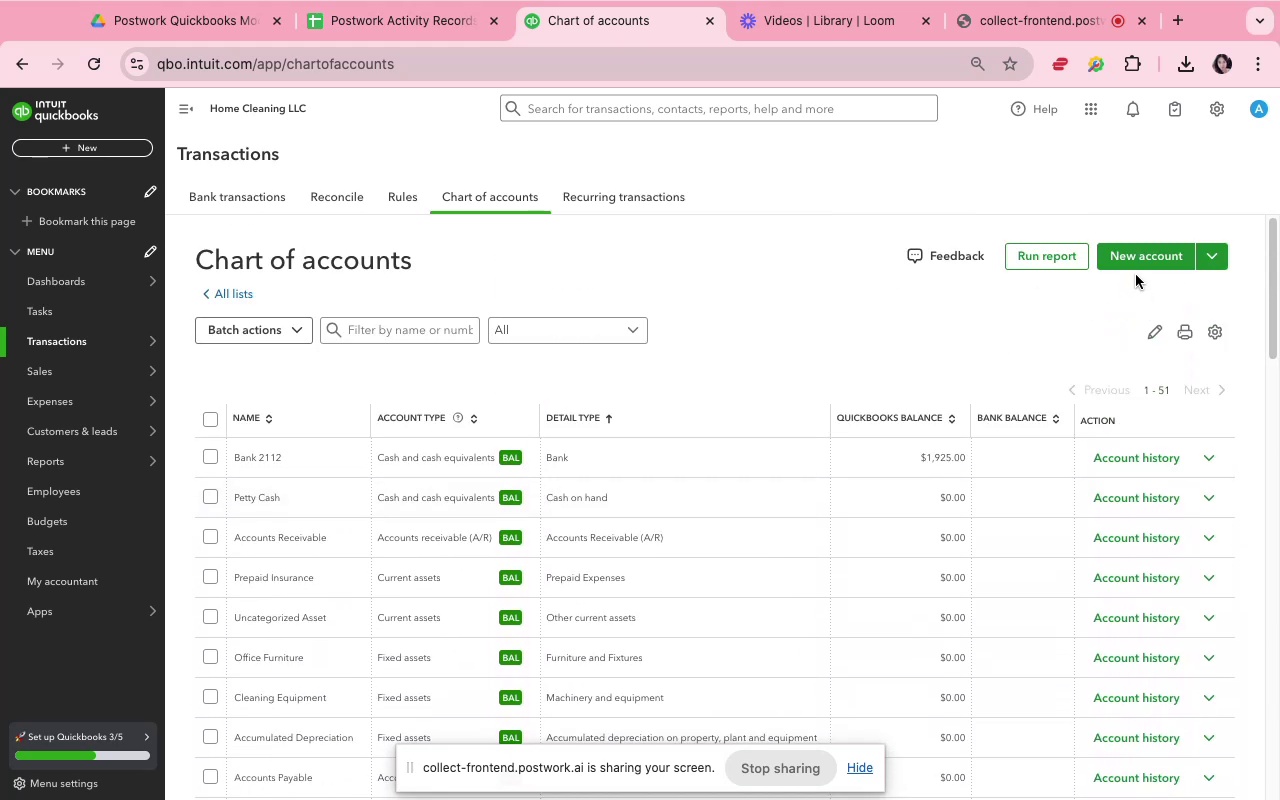 
left_click([1130, 267])
 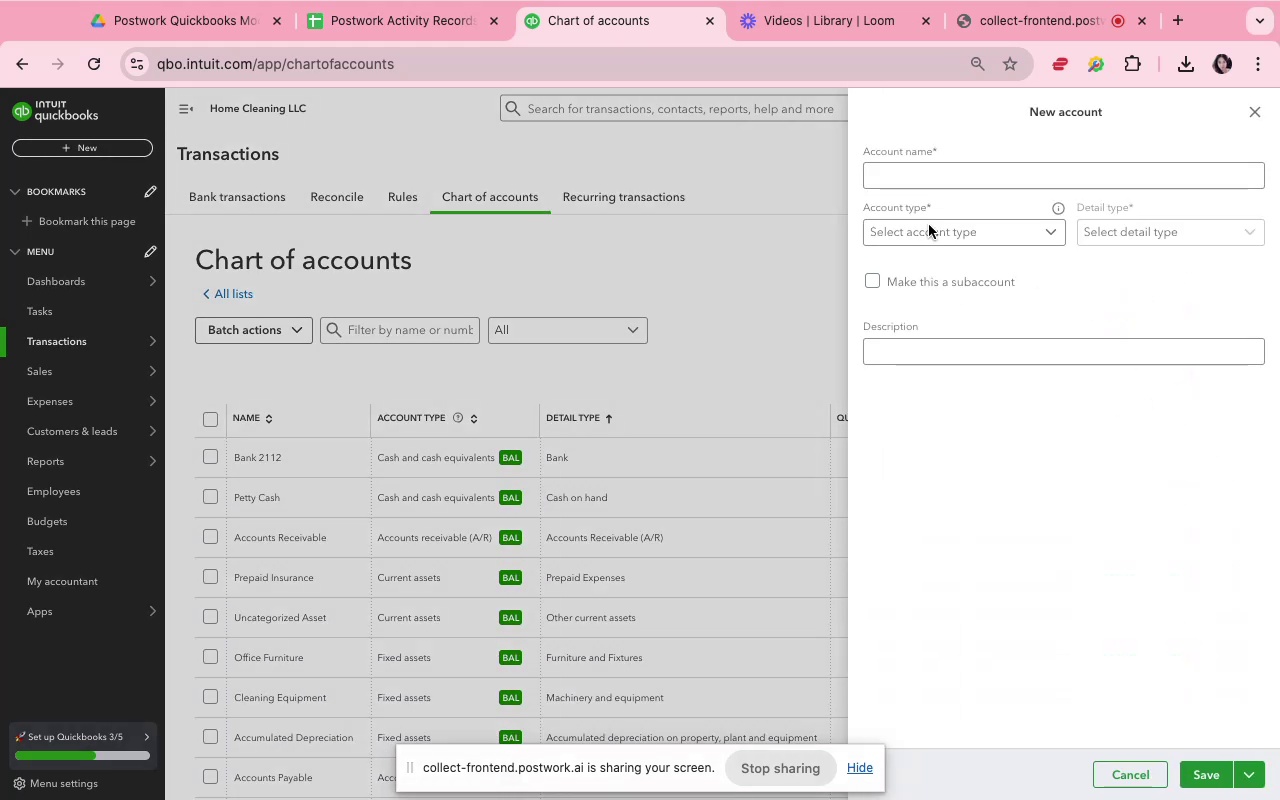 
left_click([916, 184])
 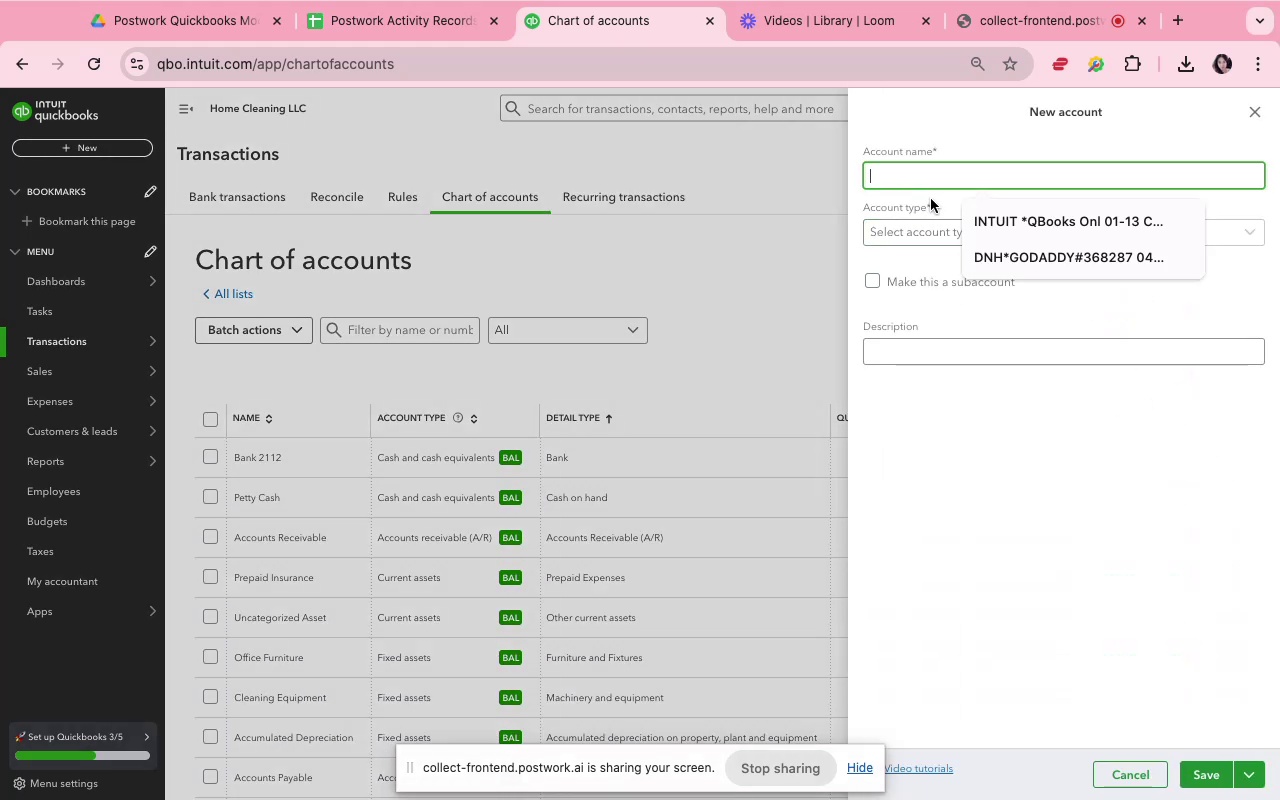 
type(Independent )
 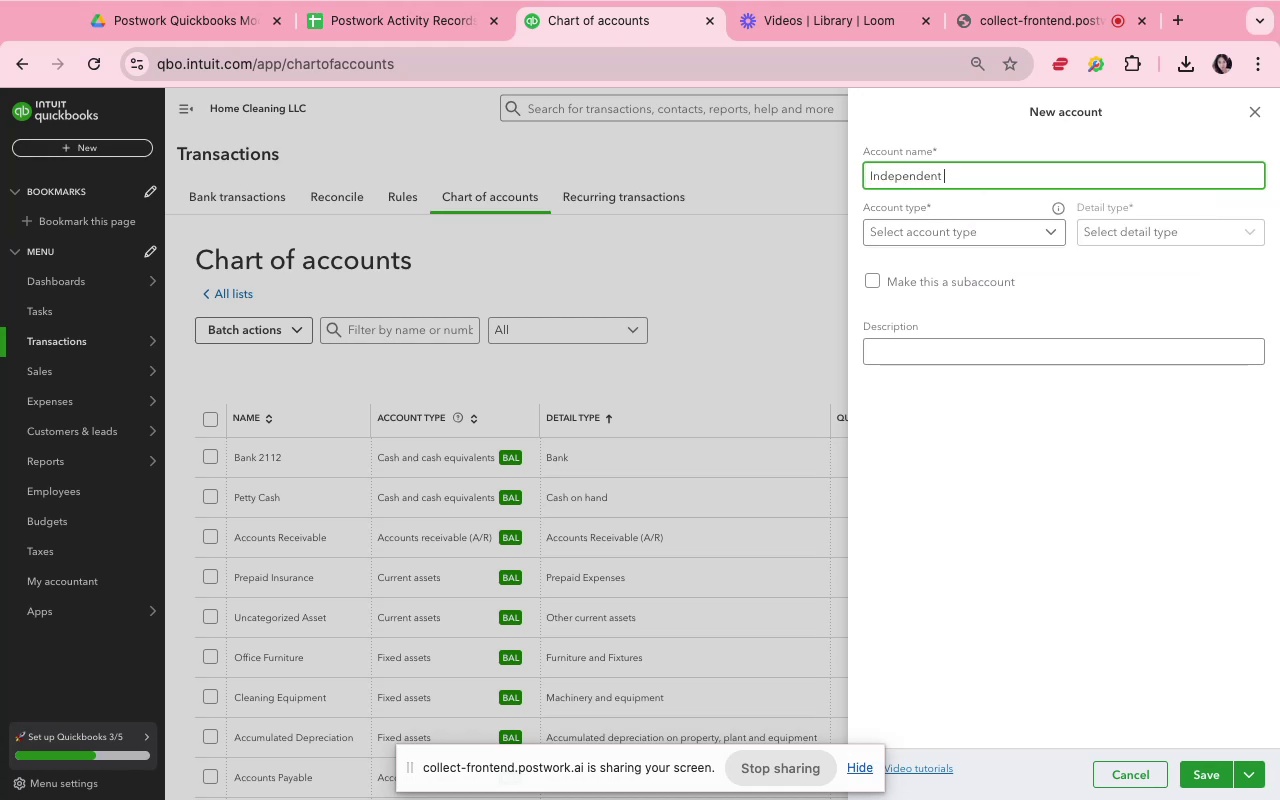 
type(Contractor)
 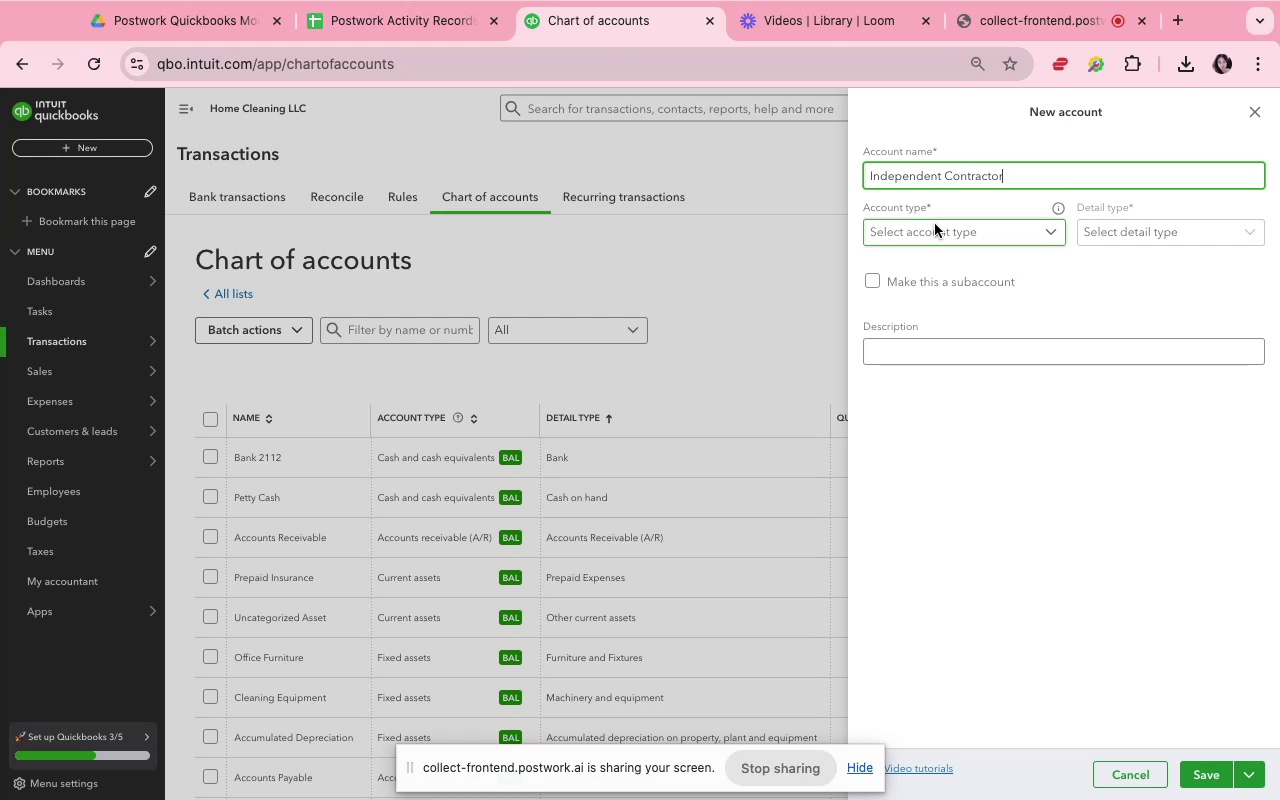 
left_click([941, 231])
 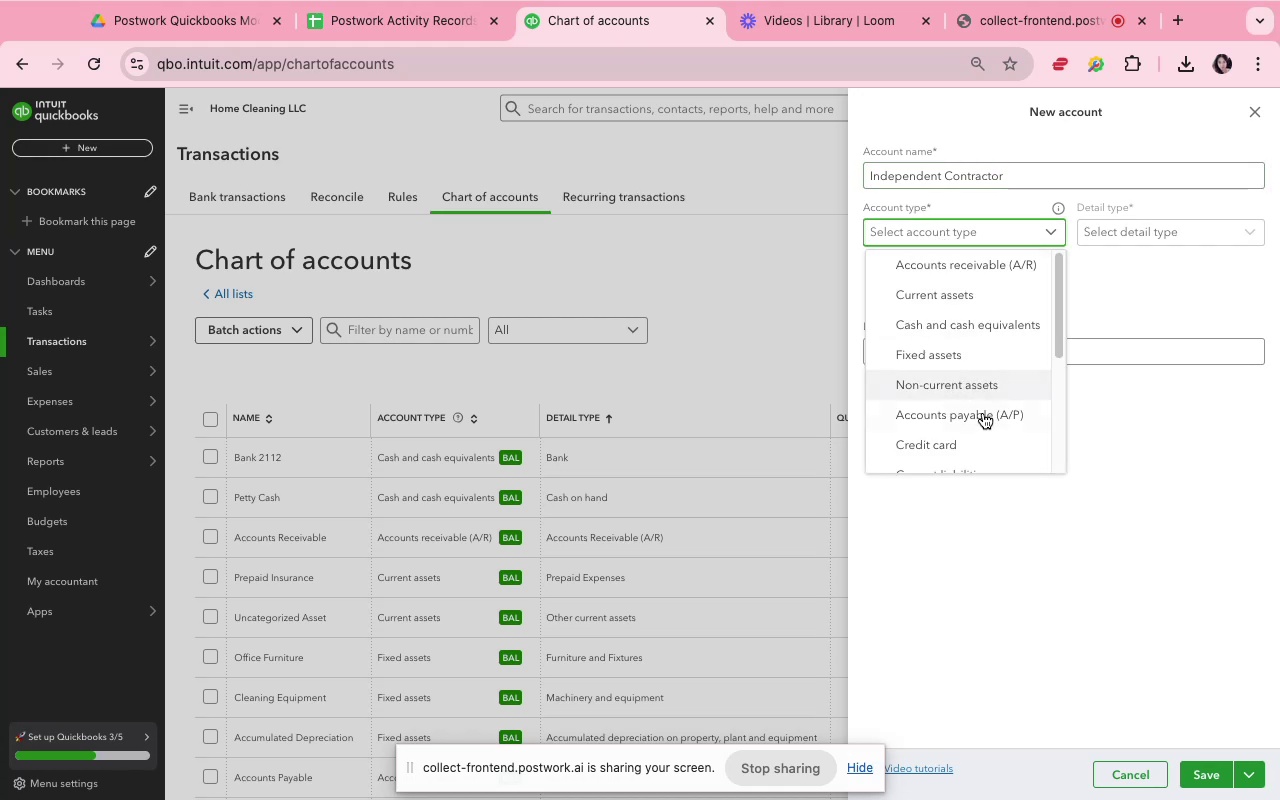 
scroll: coordinate [988, 423], scroll_direction: down, amount: 10.0
 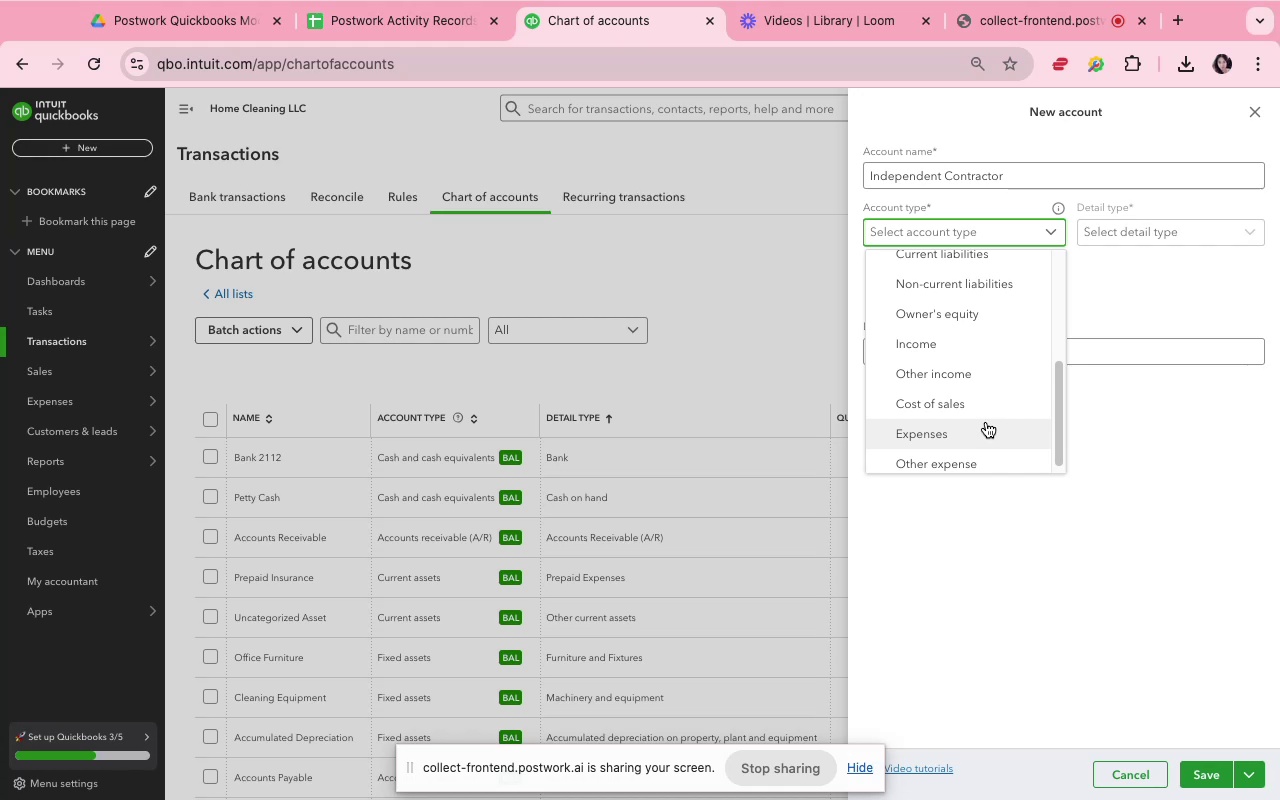 
wait(12.83)
 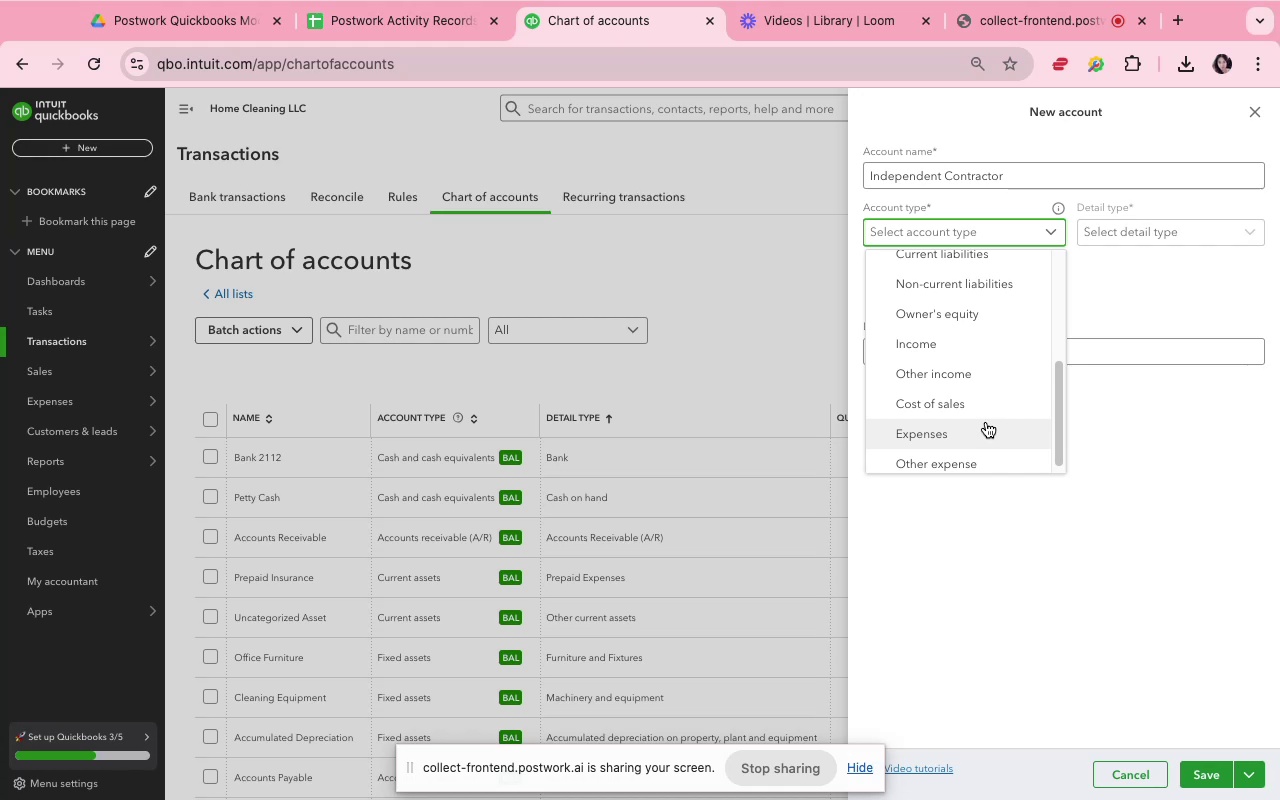 
left_click([997, 430])
 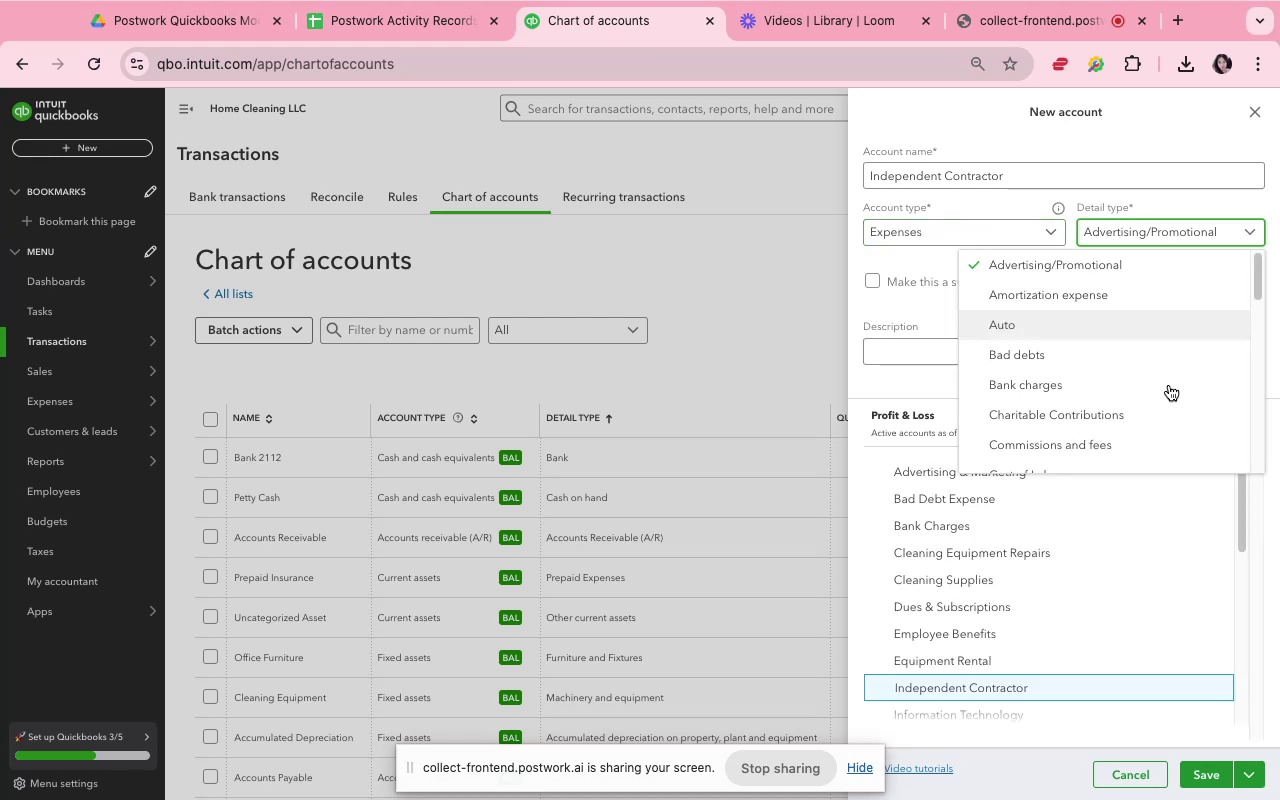 
scroll: coordinate [1151, 419], scroll_direction: down, amount: 4.0
 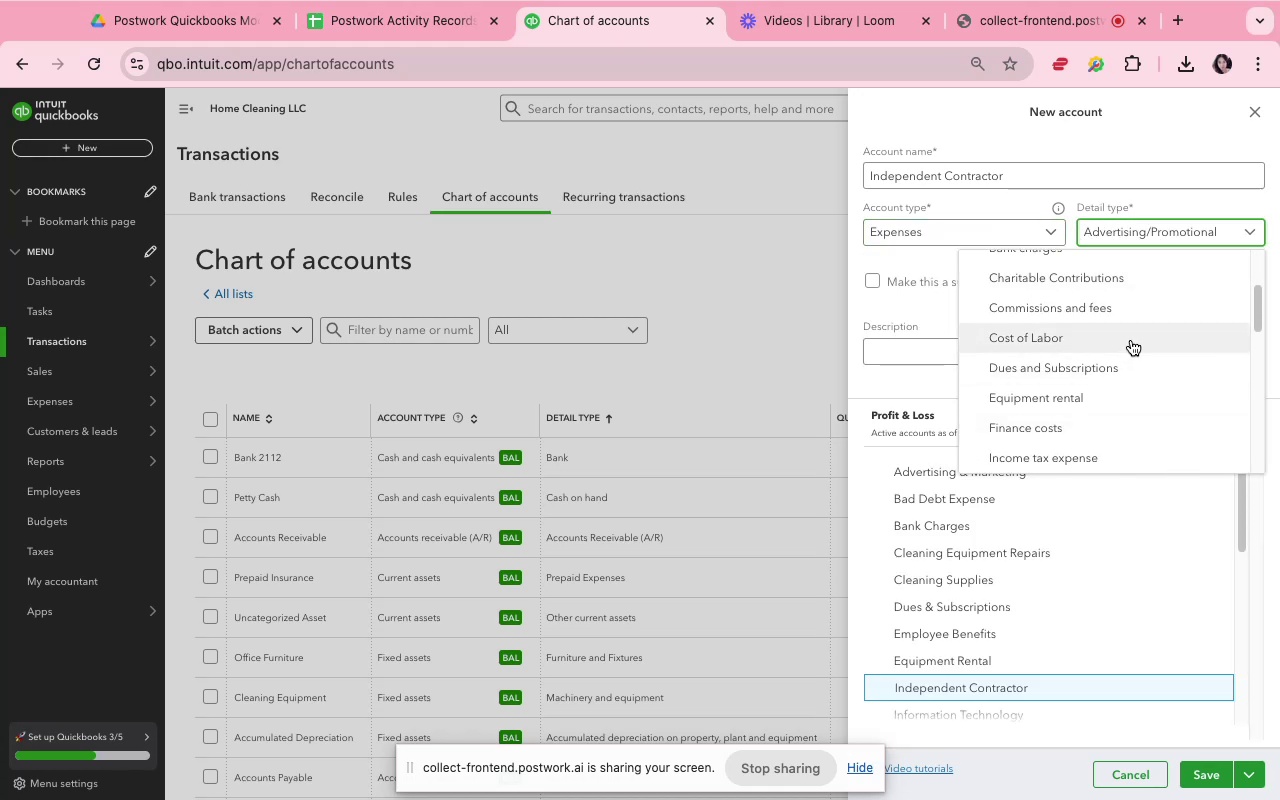 
left_click([1131, 340])
 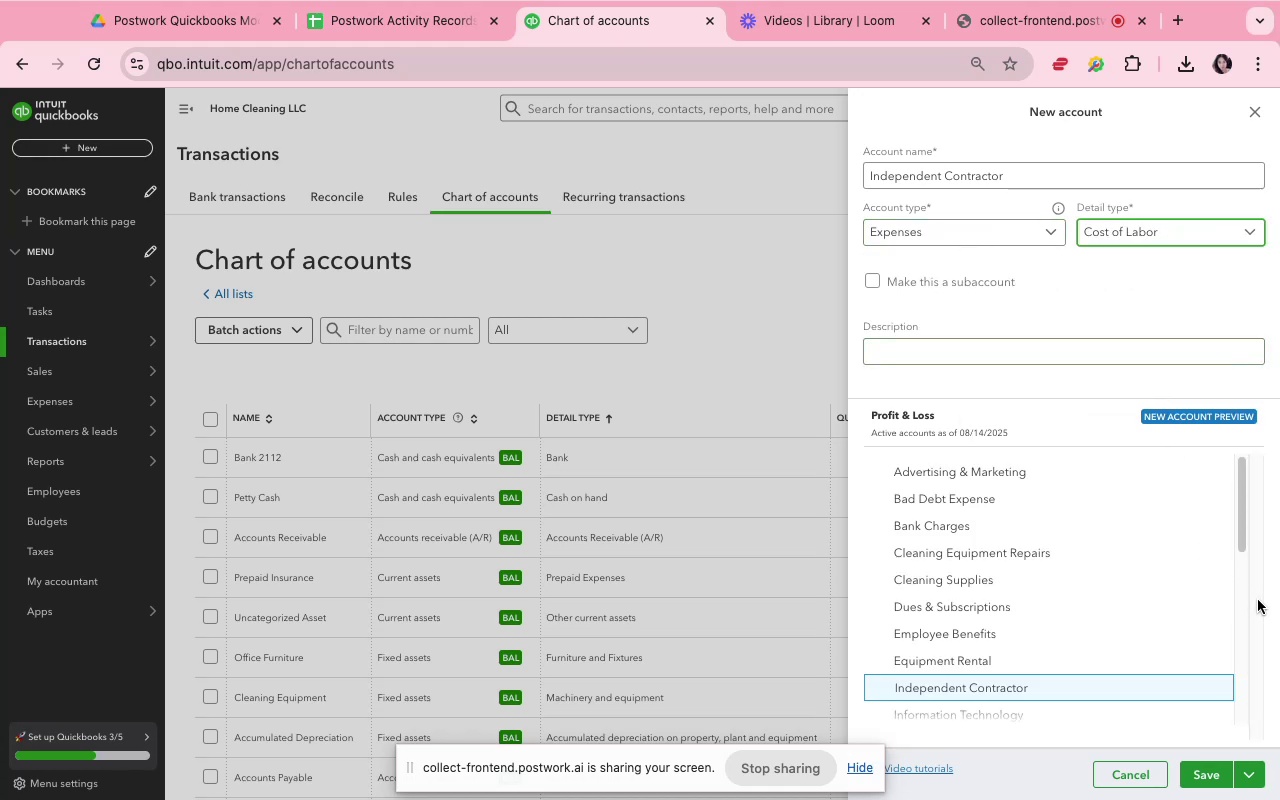 
scroll: coordinate [1258, 600], scroll_direction: down, amount: 13.0
 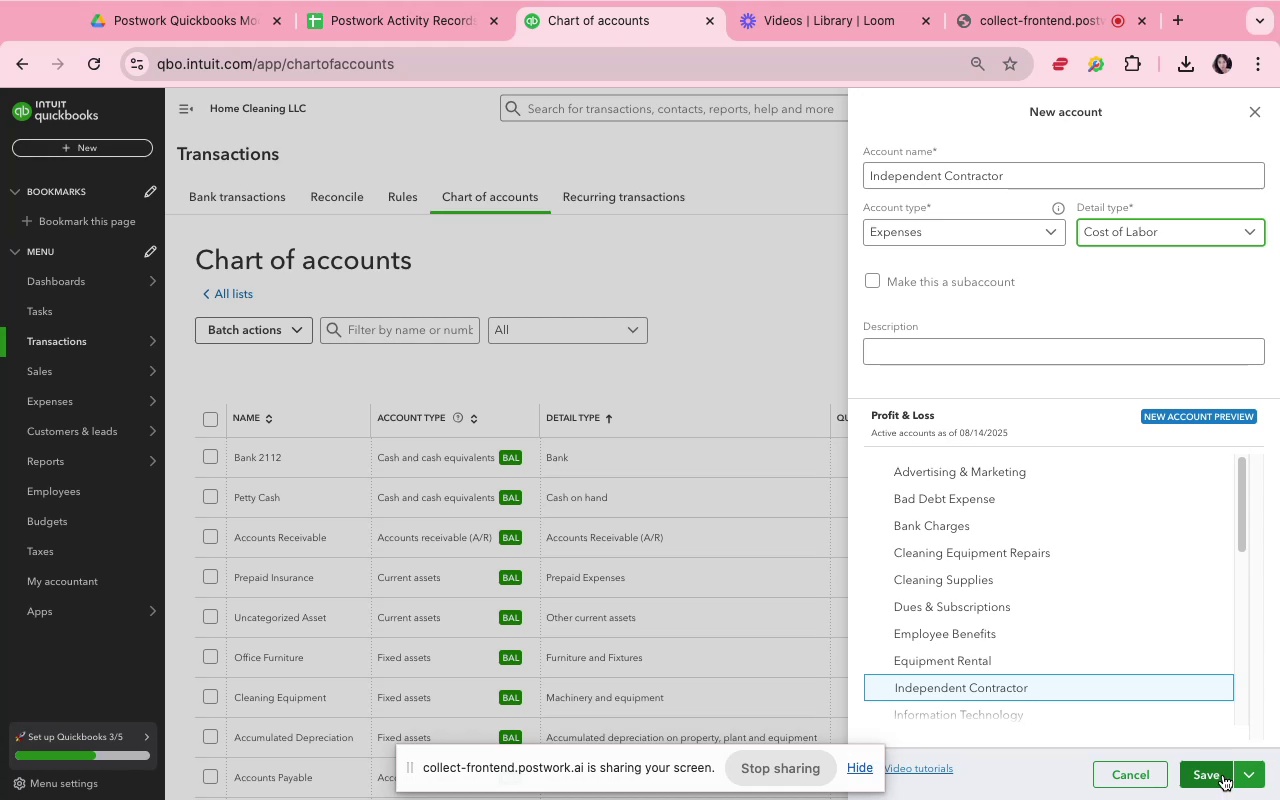 
left_click([1223, 775])
 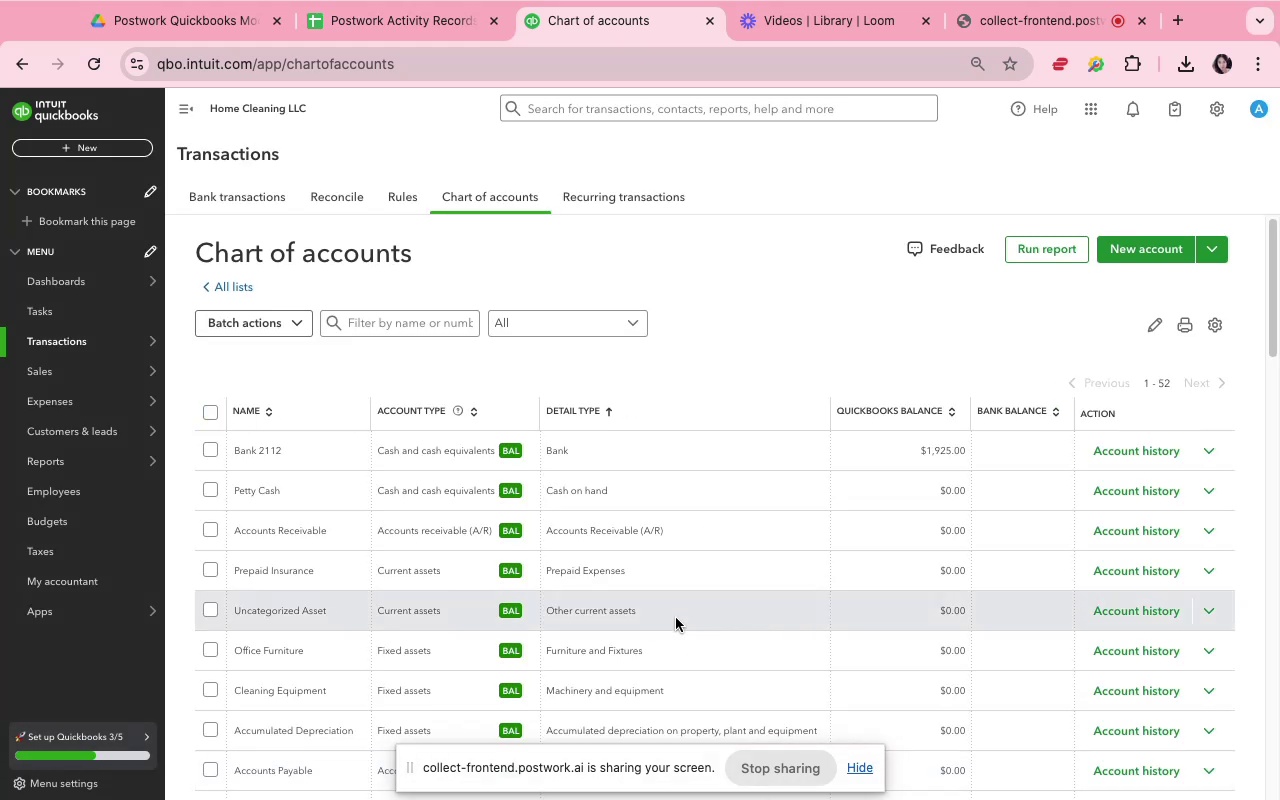 
wait(7.86)
 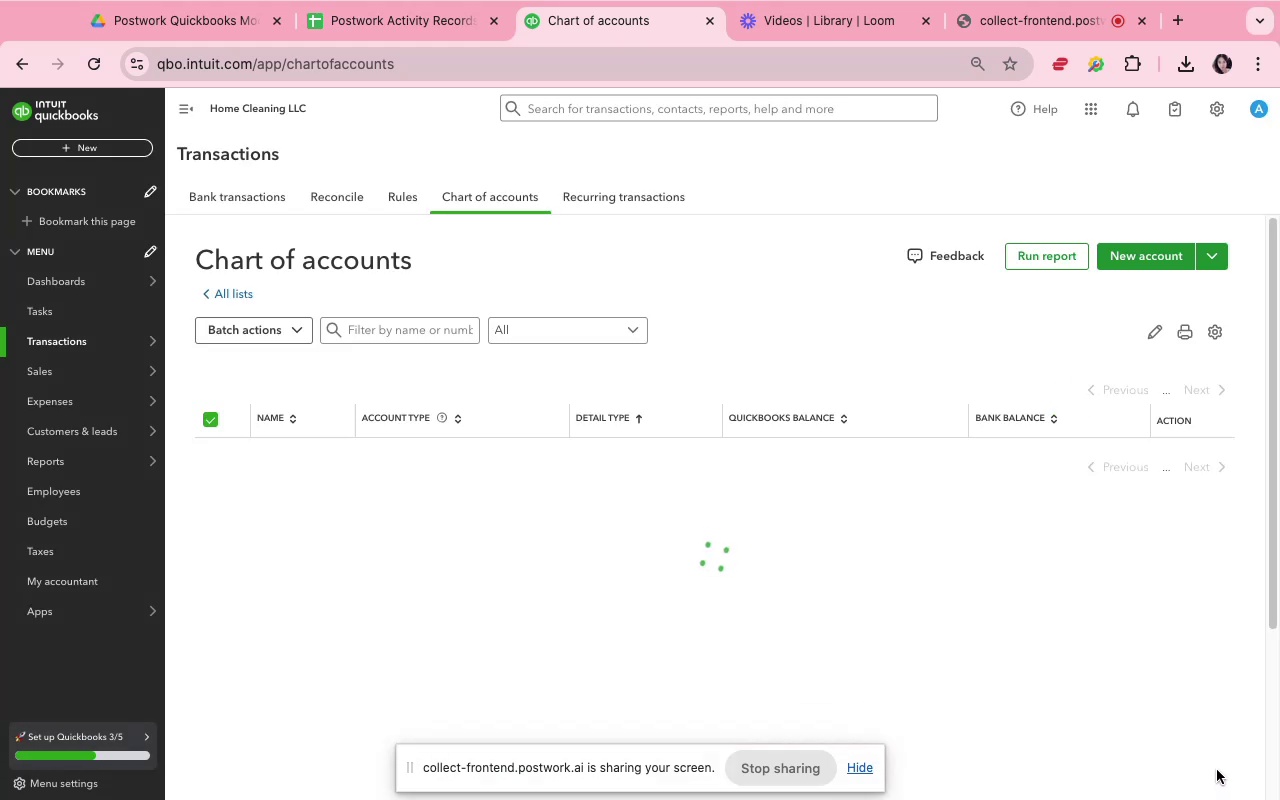 
scroll: coordinate [676, 618], scroll_direction: down, amount: 3.0
 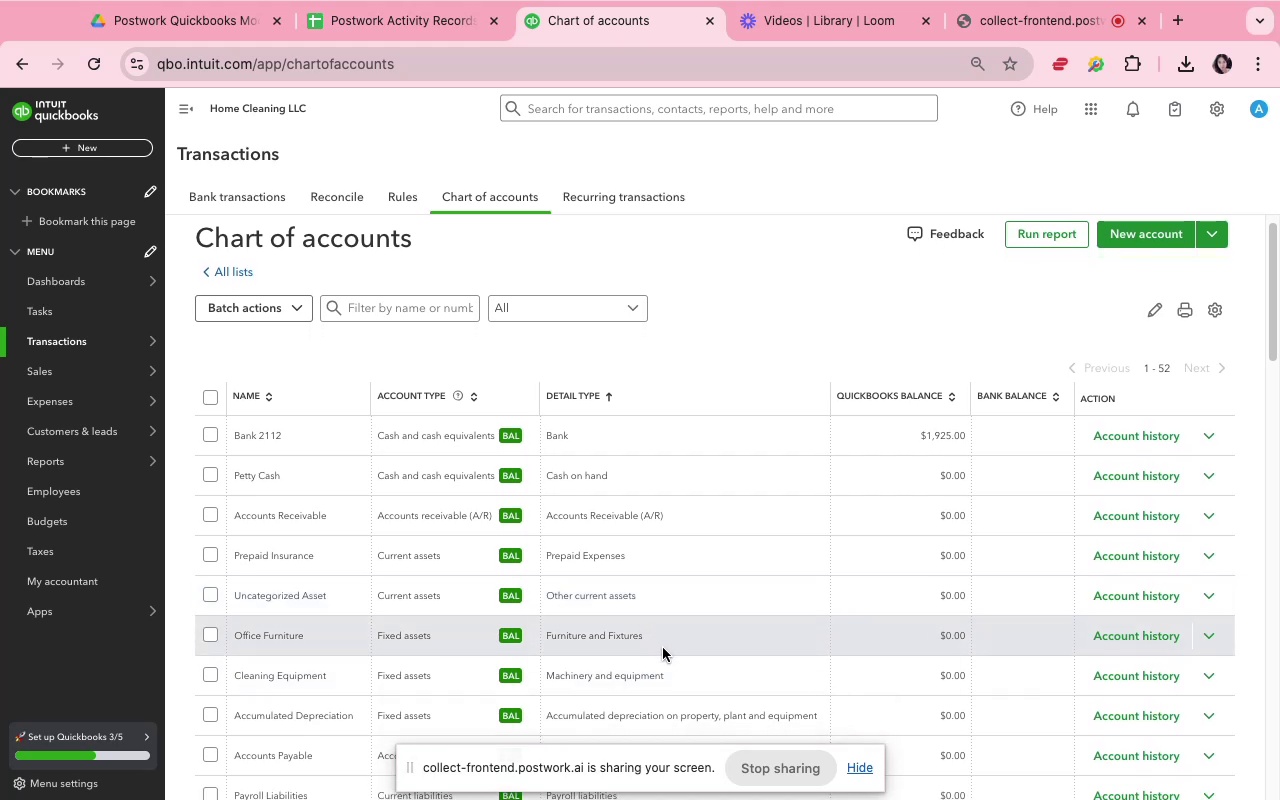 
wait(7.82)
 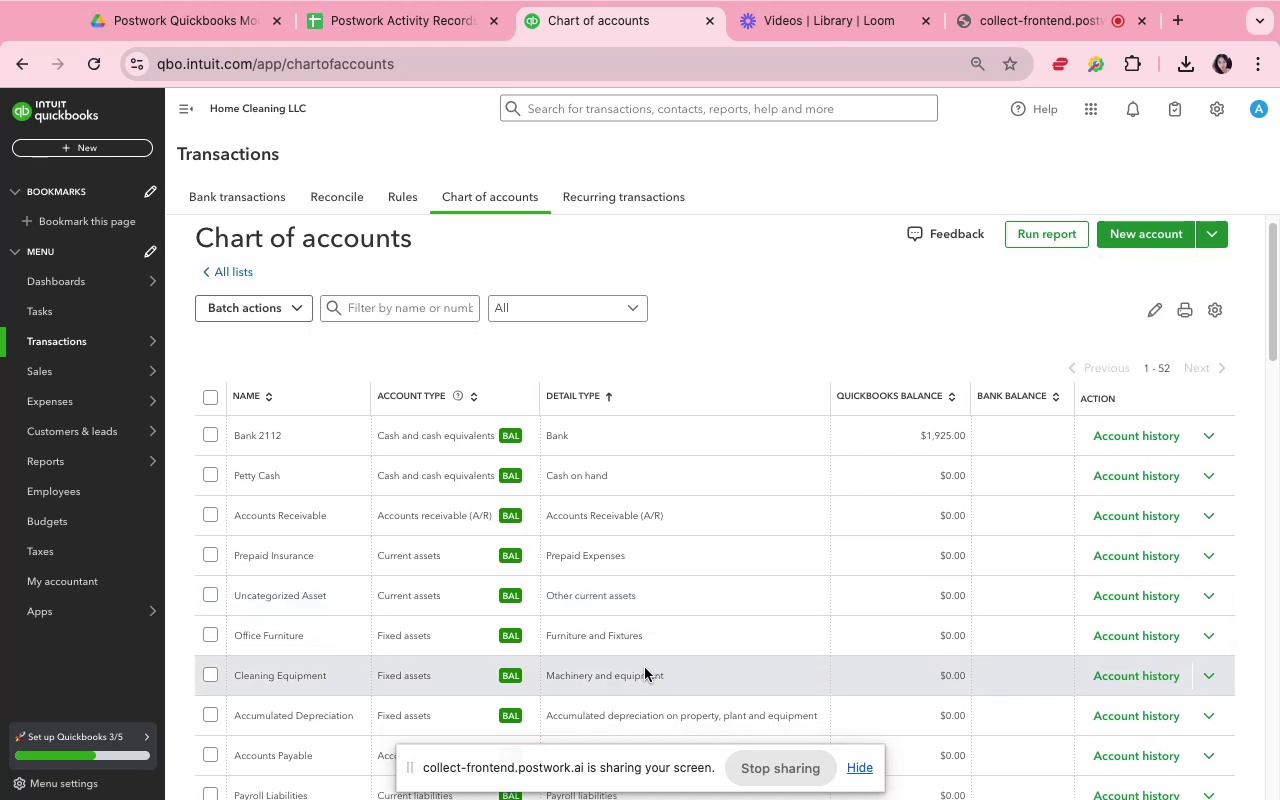 
left_click([241, 181])
 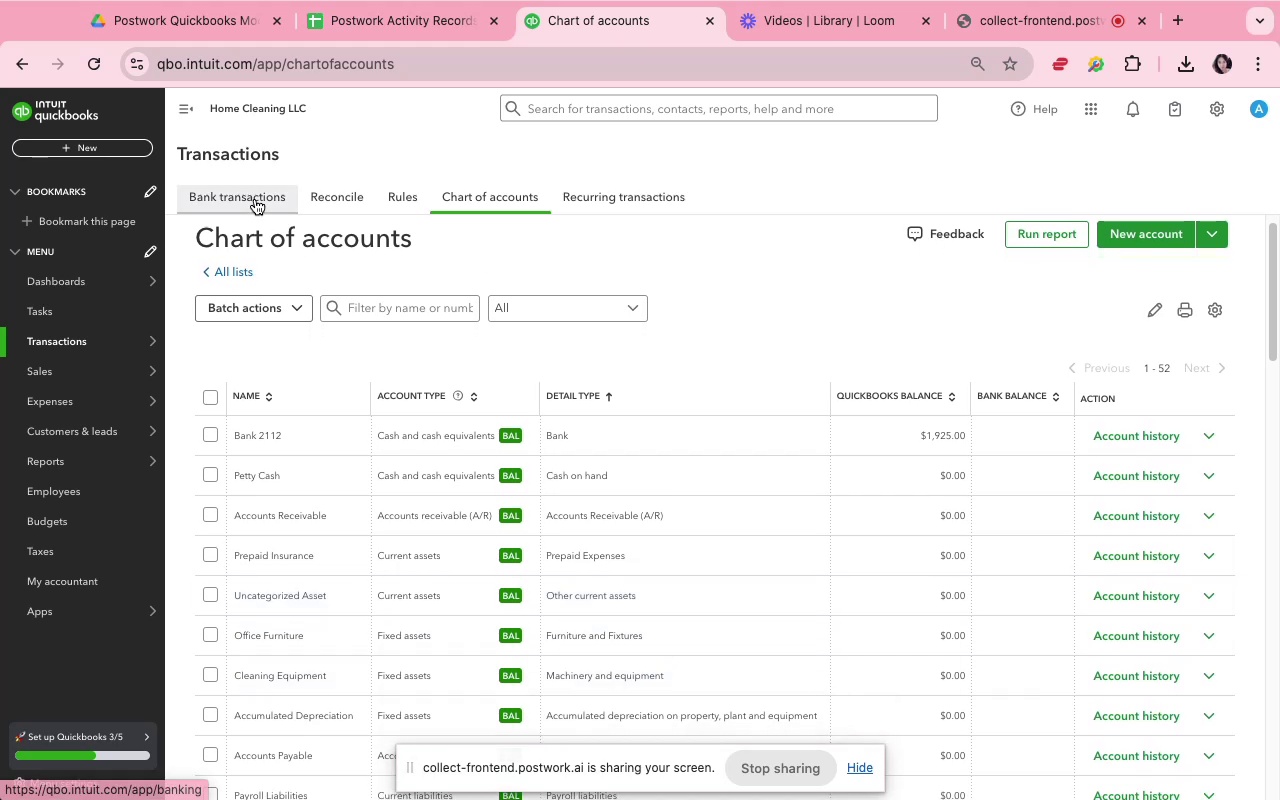 
left_click([255, 199])
 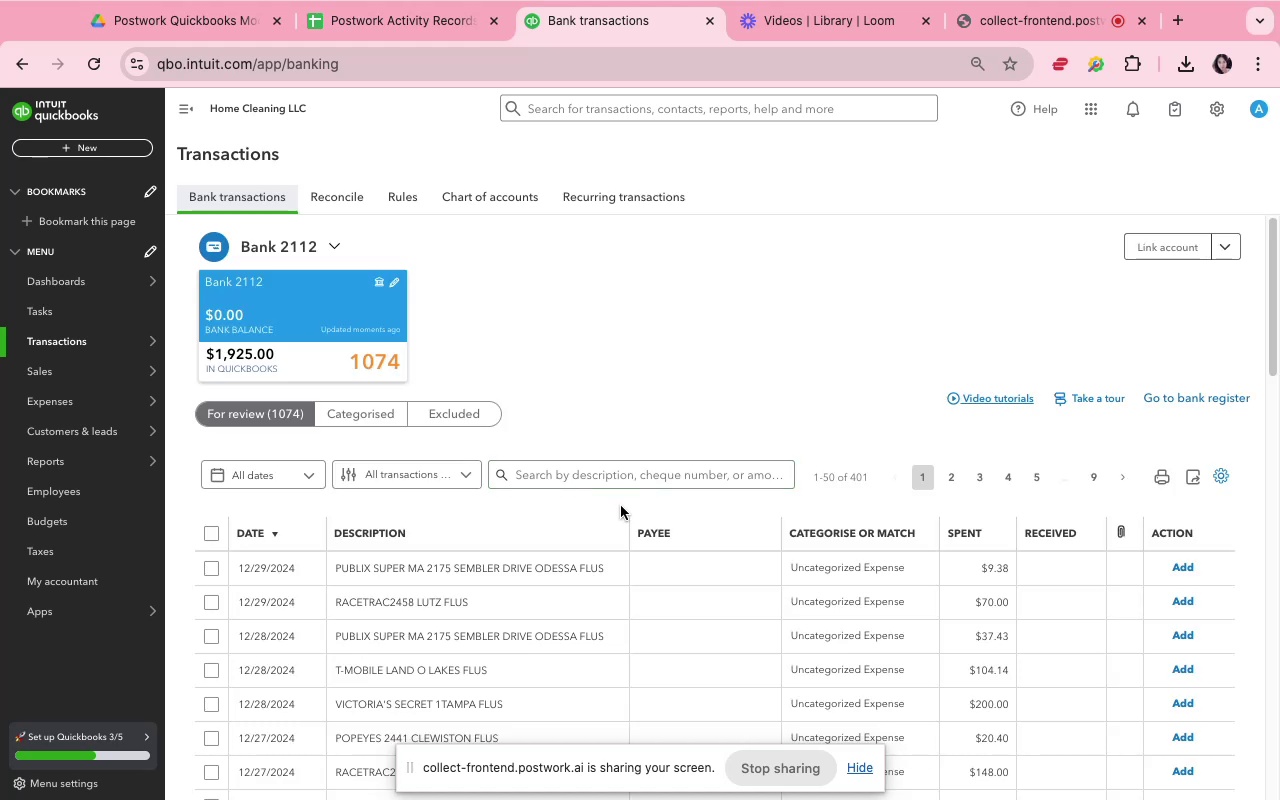 
wait(7.42)
 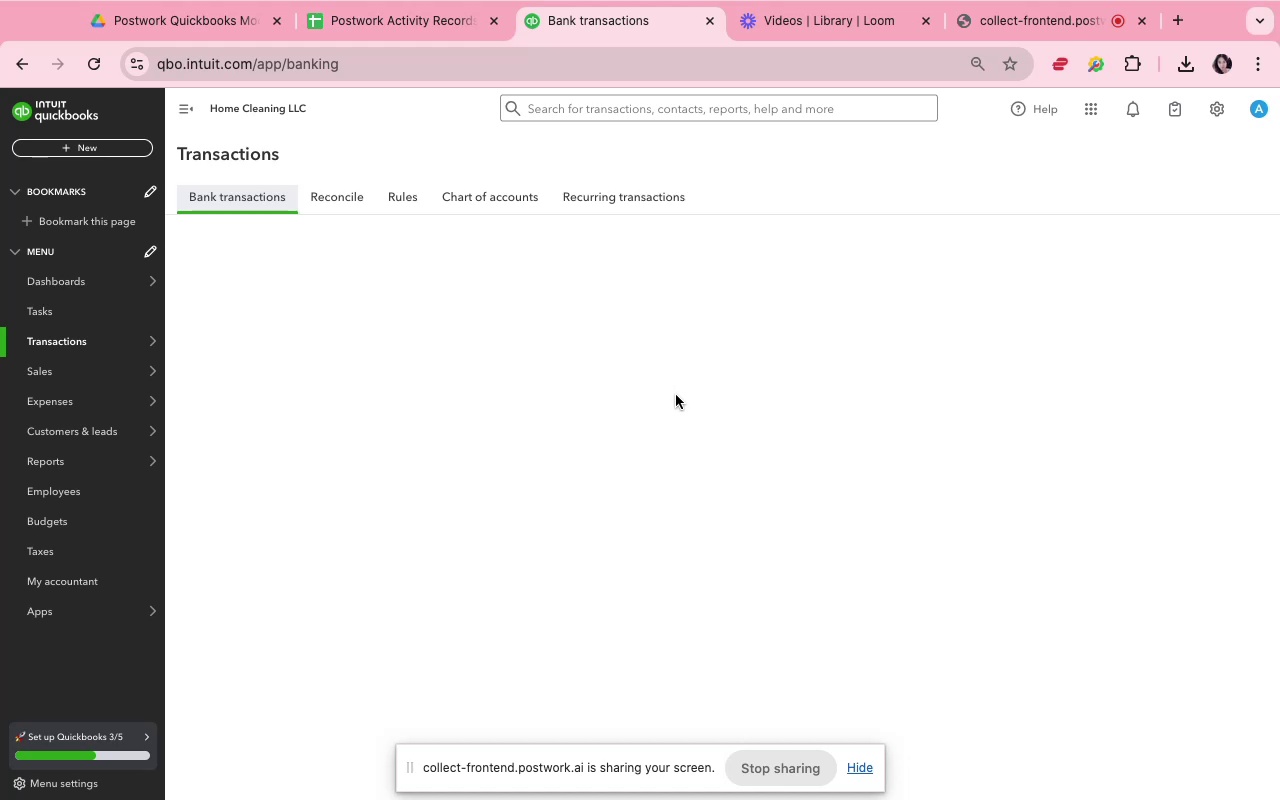 
scroll: coordinate [593, 621], scroll_direction: down, amount: 19.0
 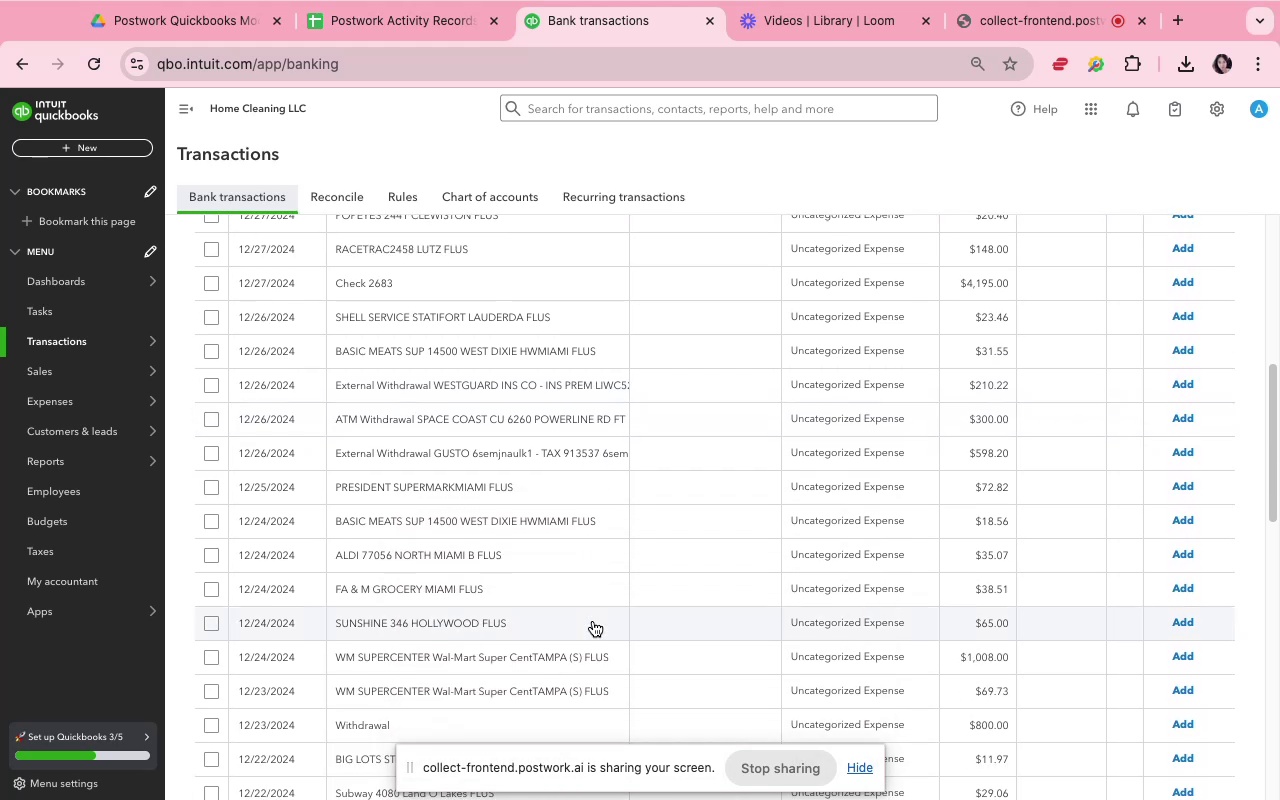 
scroll: coordinate [593, 621], scroll_direction: down, amount: 7.0
 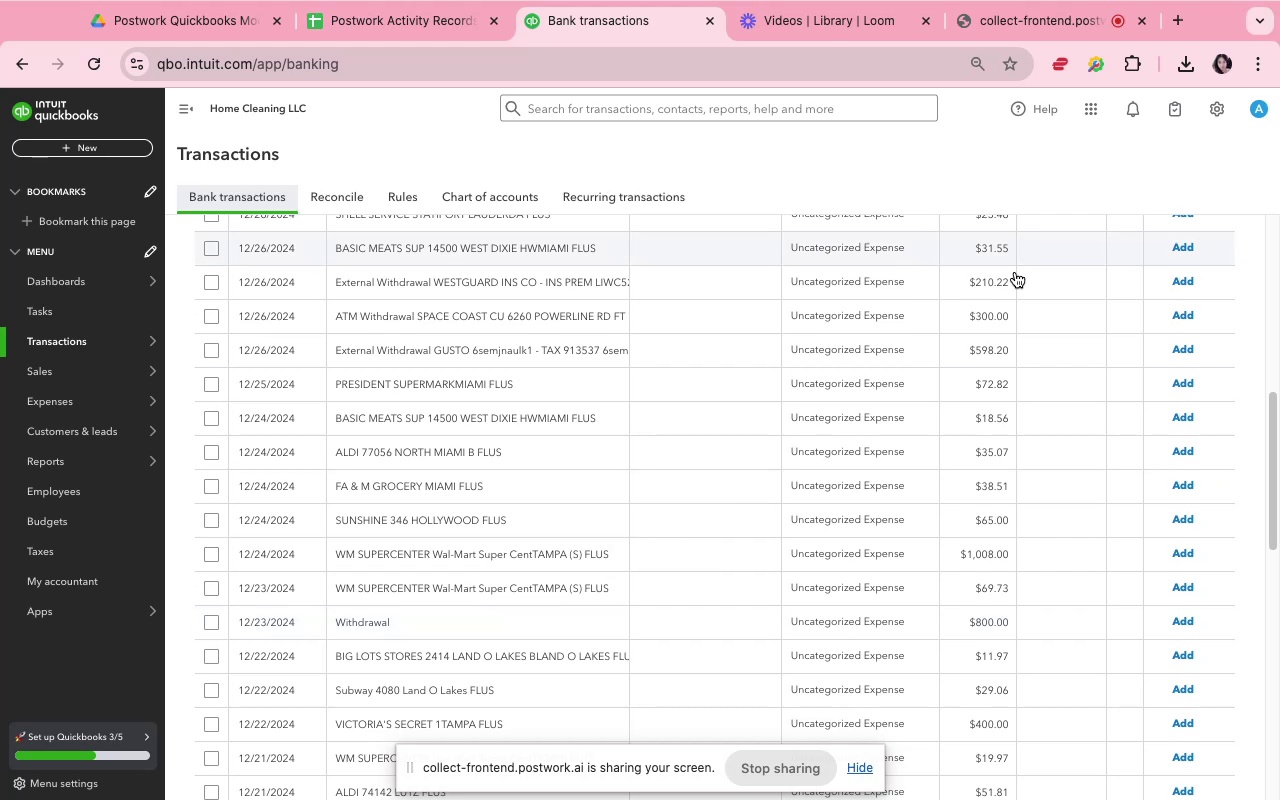 
wait(5.81)
 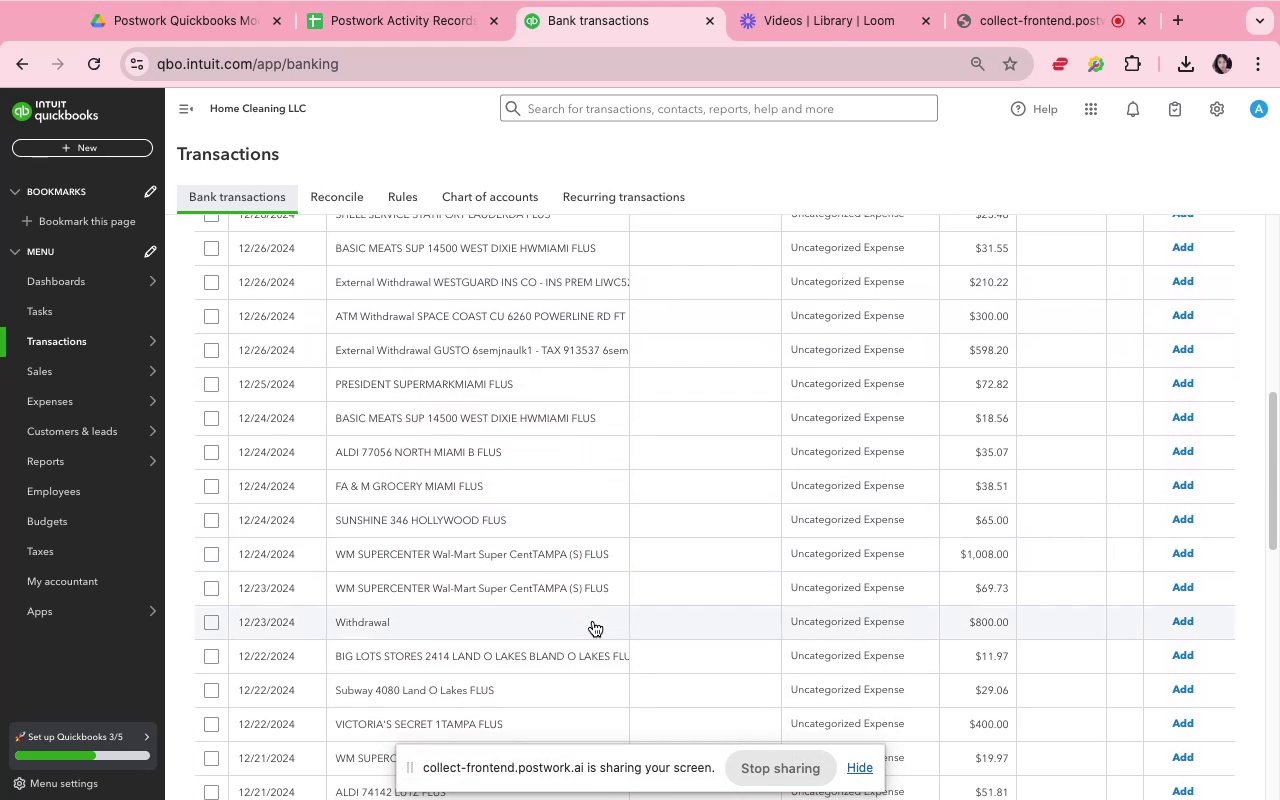 
left_click([424, 554])
 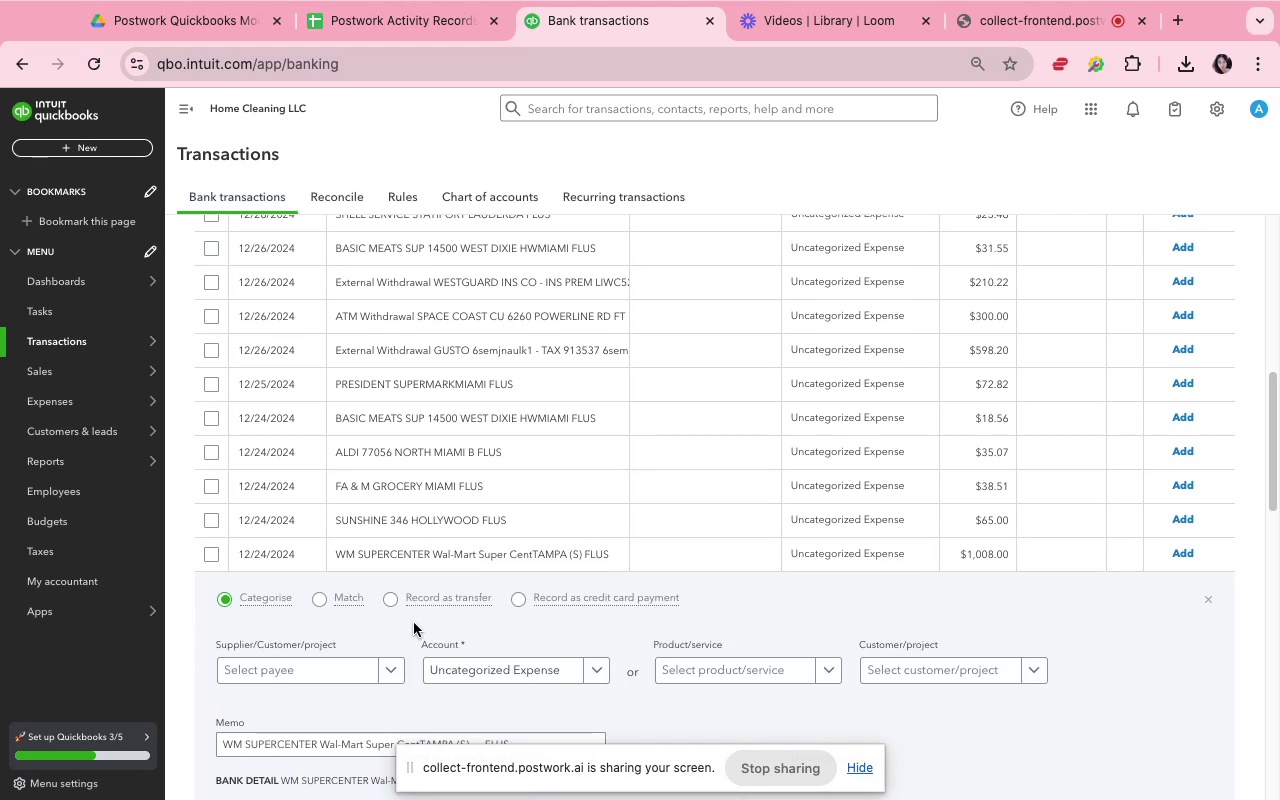 
left_click([453, 664])
 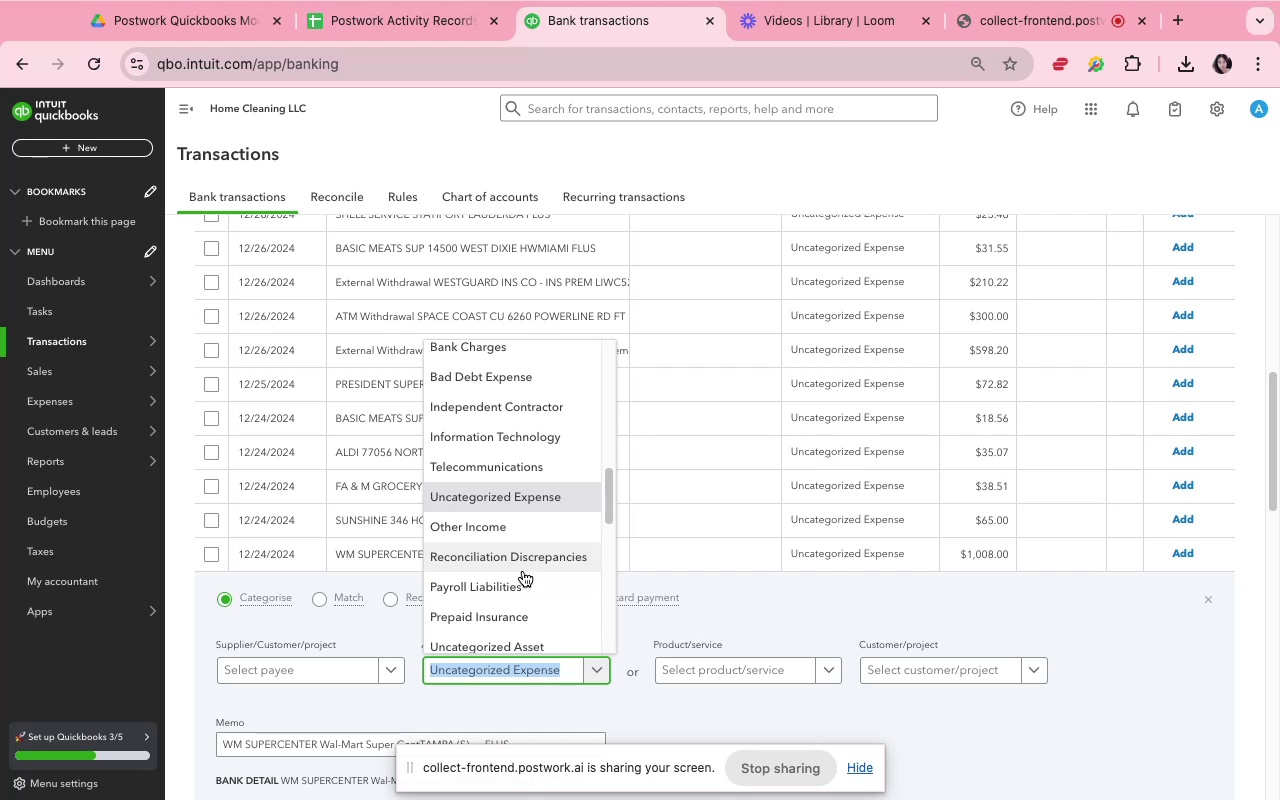 
scroll: coordinate [524, 571], scroll_direction: up, amount: 5.0
 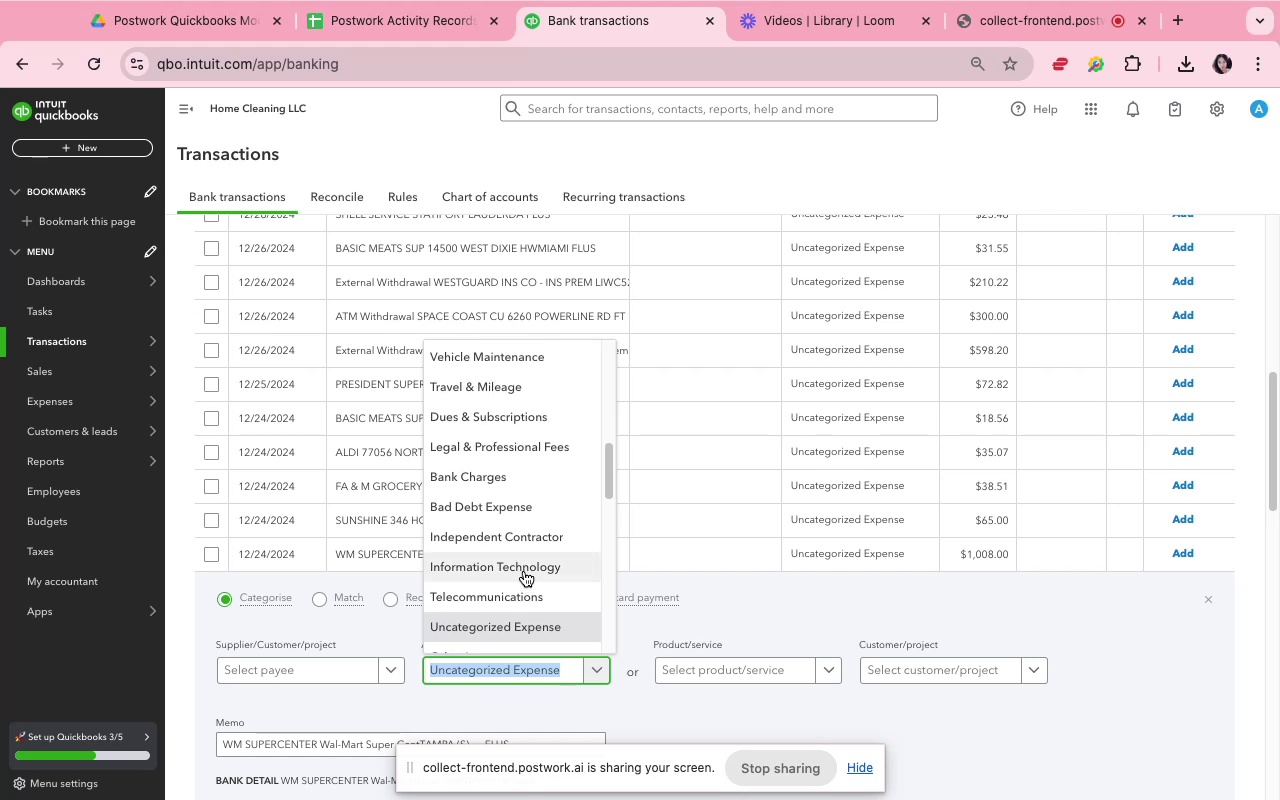 
scroll: coordinate [524, 571], scroll_direction: down, amount: 17.0
 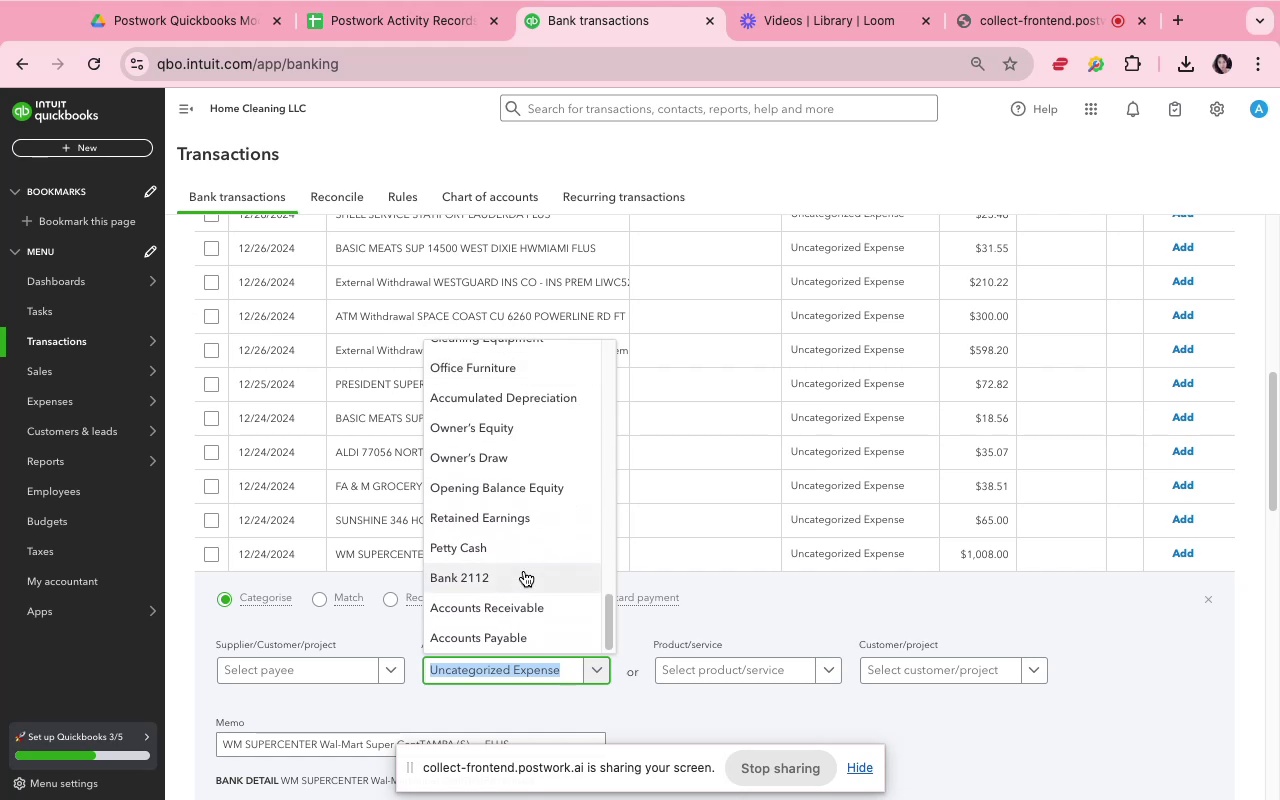 
scroll: coordinate [523, 571], scroll_direction: up, amount: 7.0
 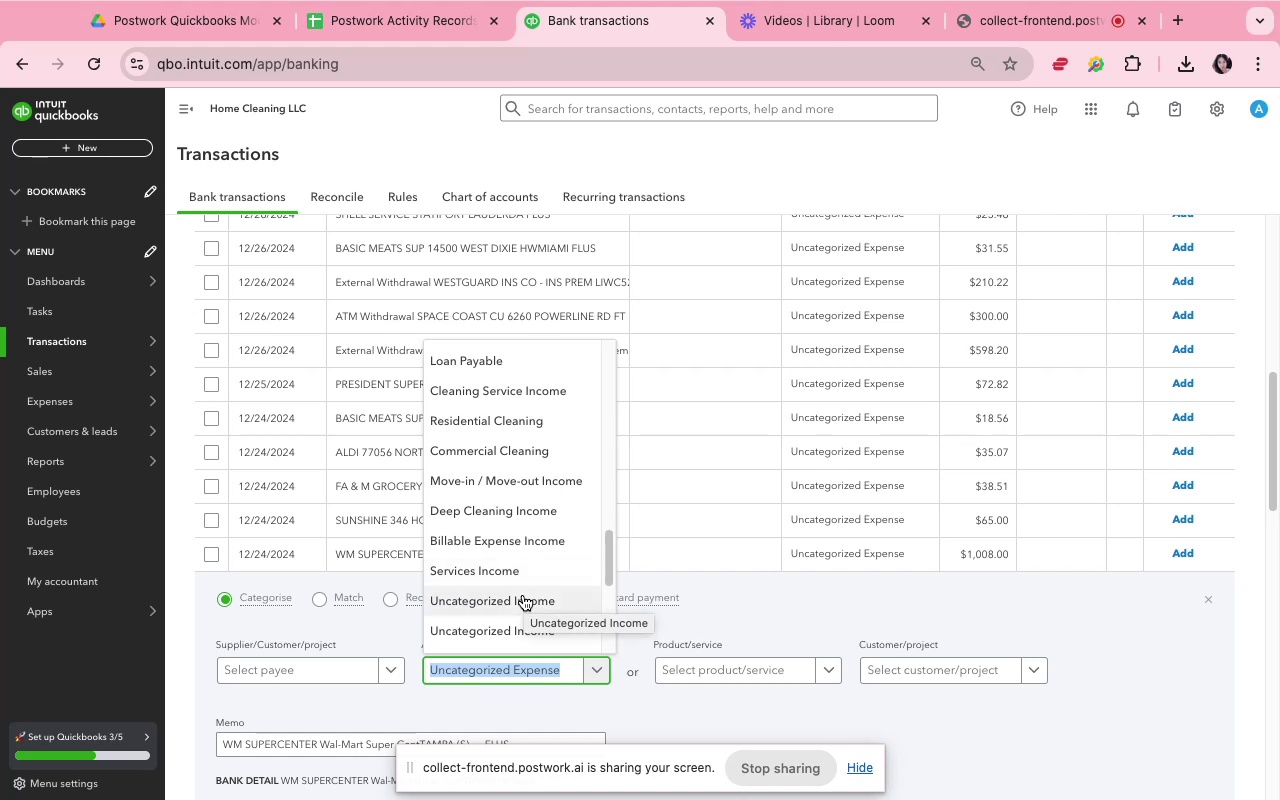 
wait(7.98)
 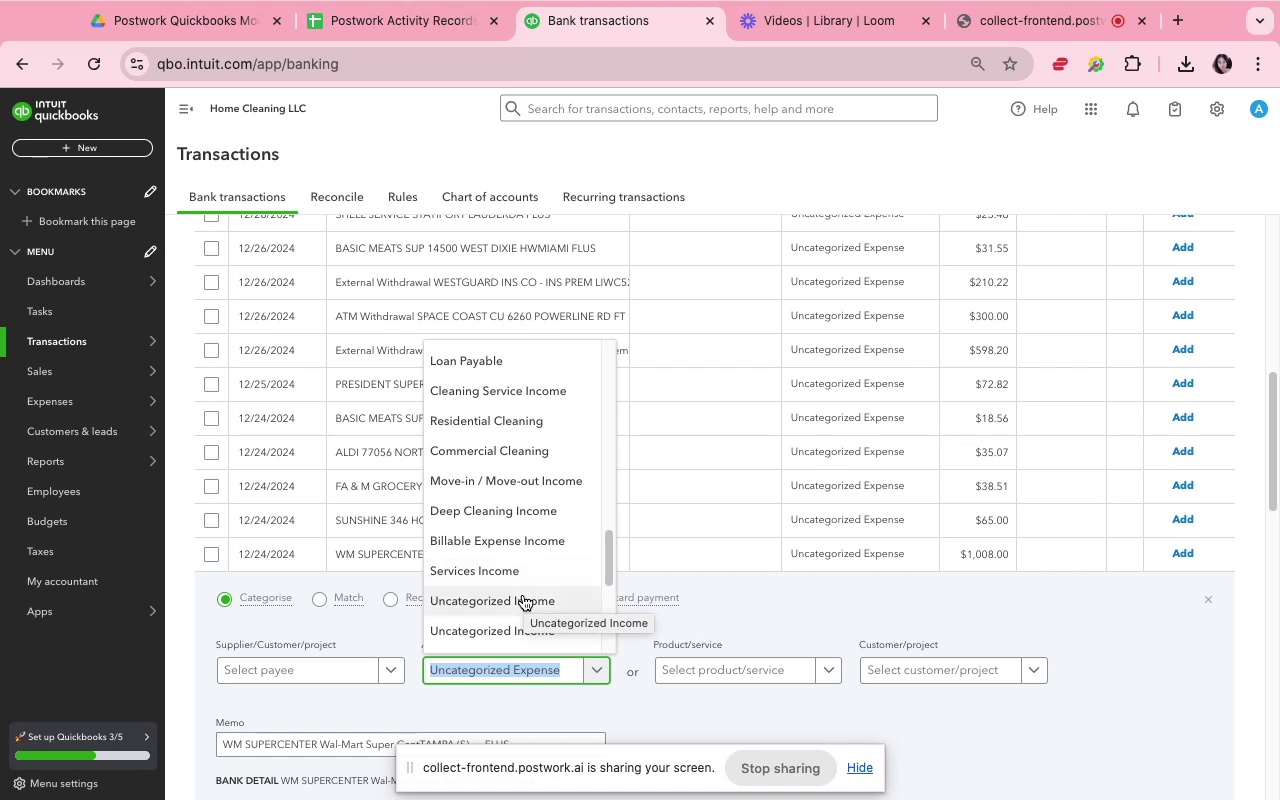 
type(suo)
key(Backspace)
 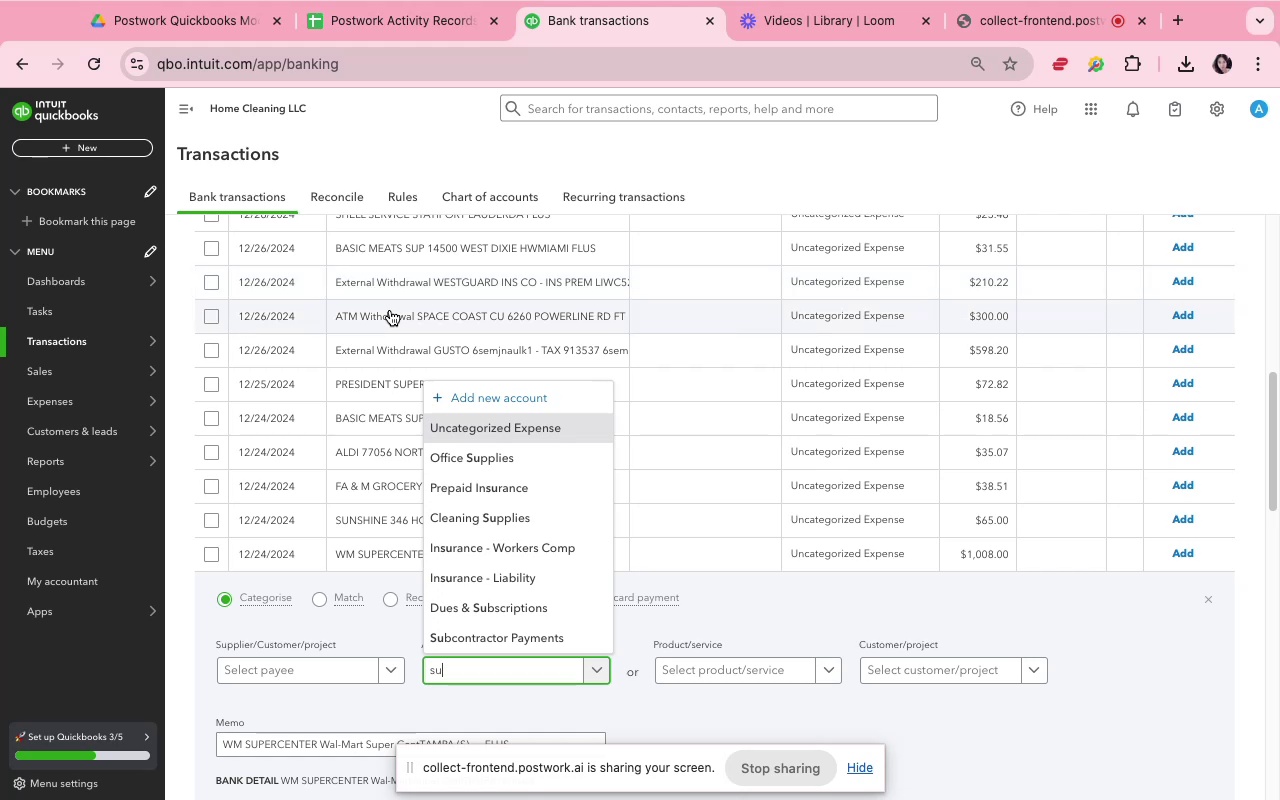 
wait(26.93)
 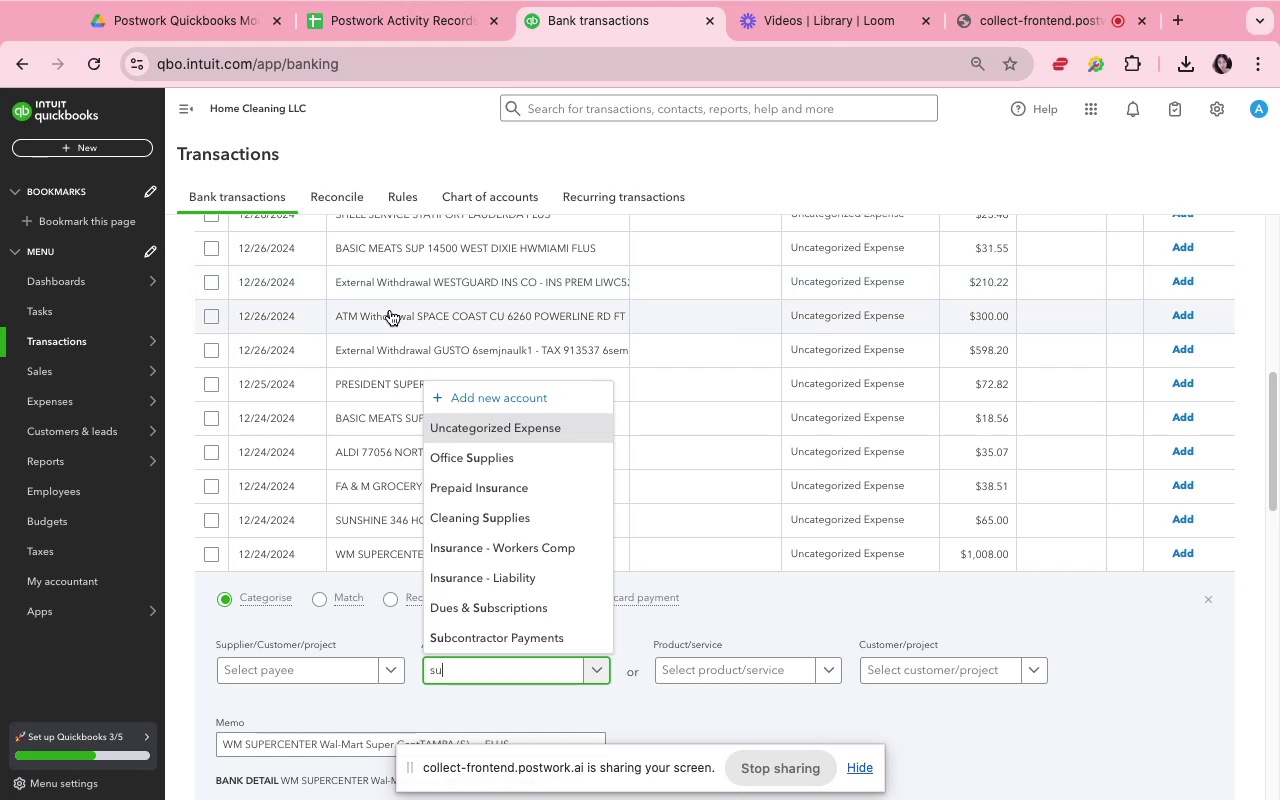 
left_click([482, 401])
 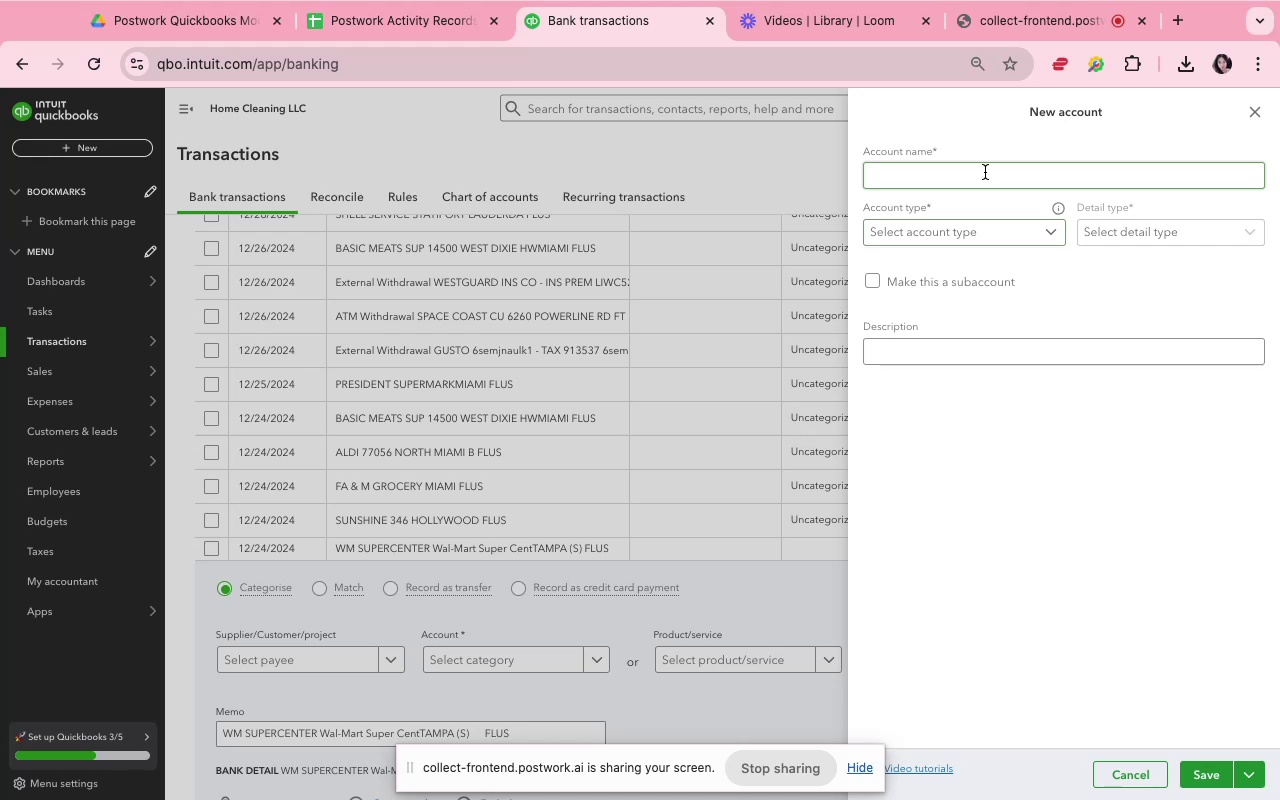 
wait(5.4)
 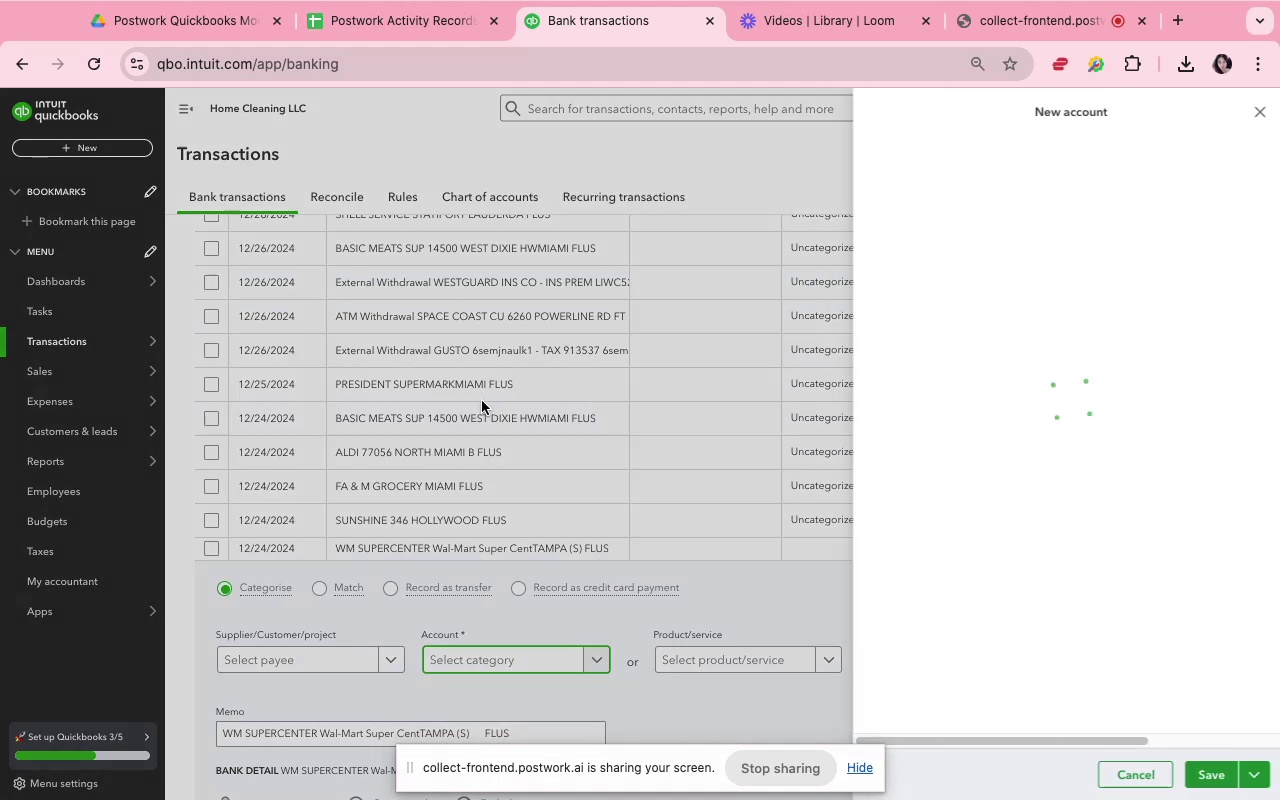 
type(General Merchandise - Supplies)
 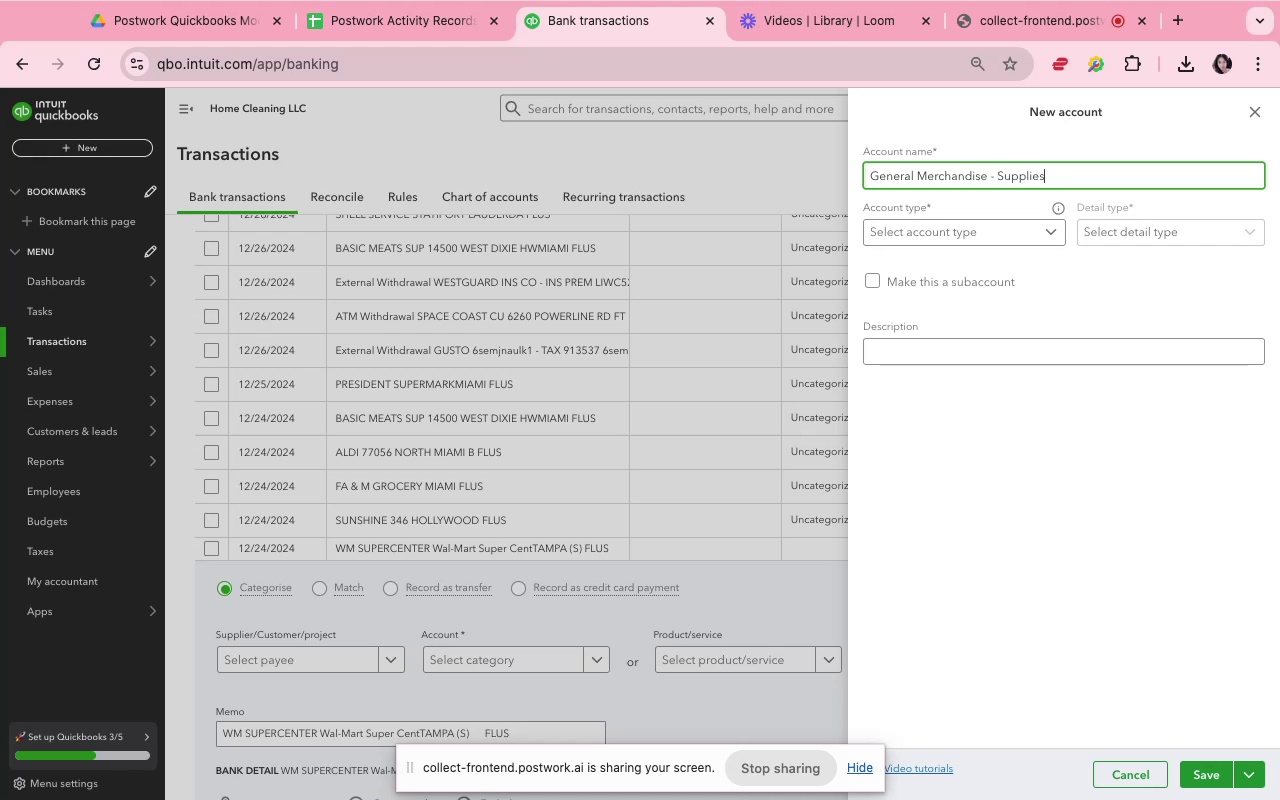 
left_click([980, 239])
 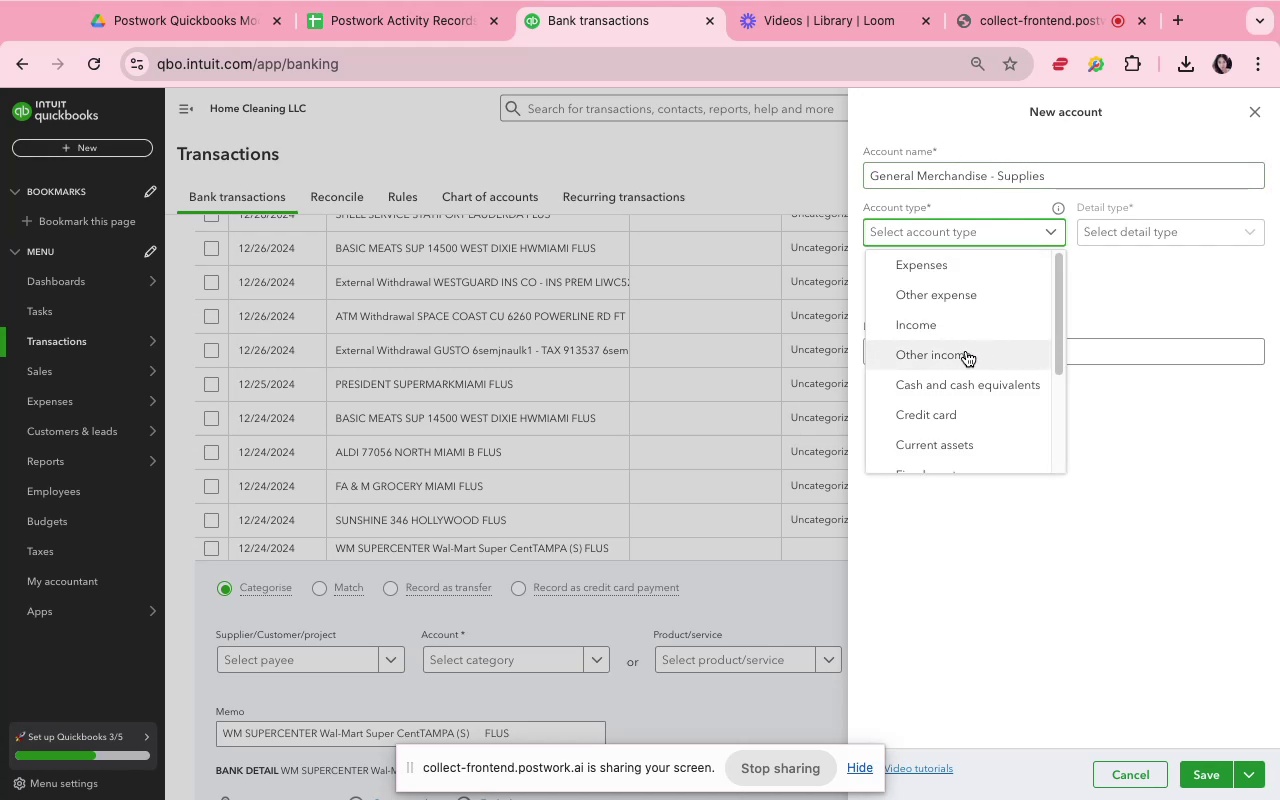 
scroll: coordinate [959, 460], scroll_direction: down, amount: 1.0
 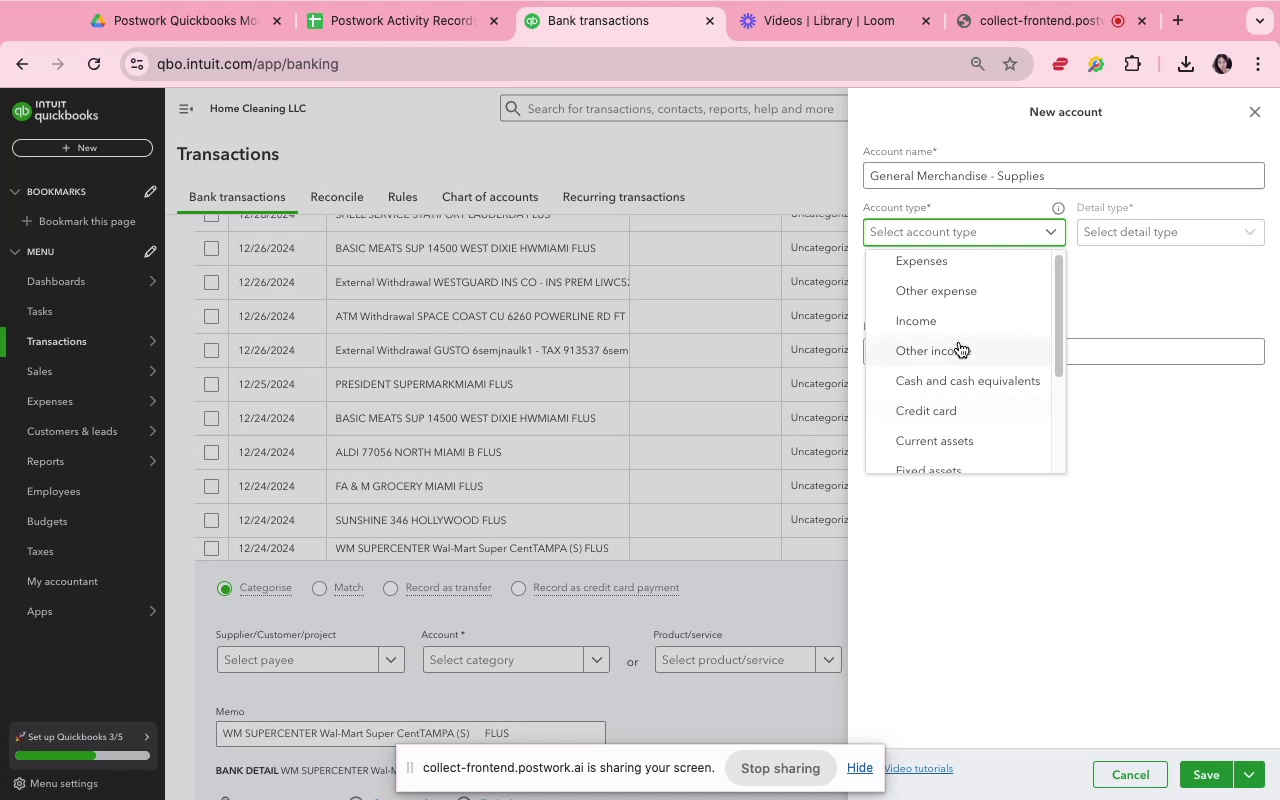 
left_click([965, 266])
 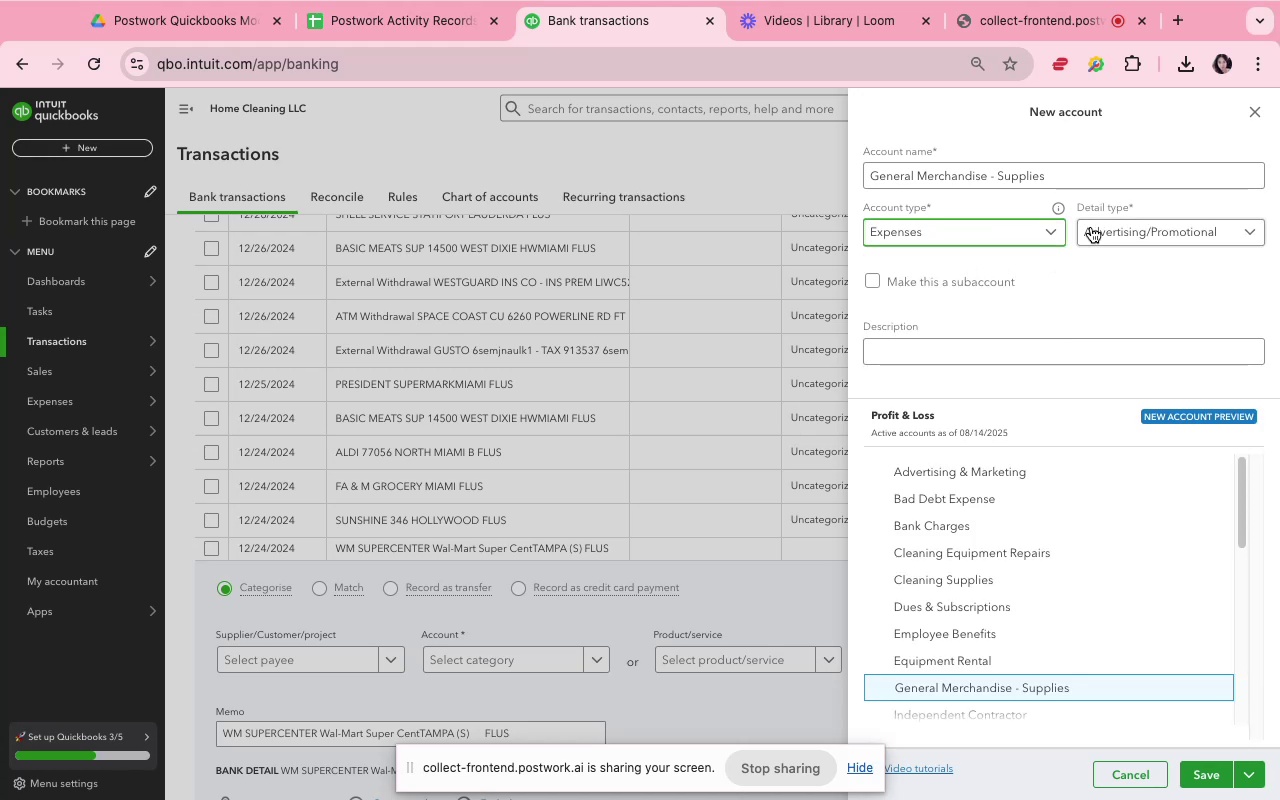 
left_click([1092, 225])
 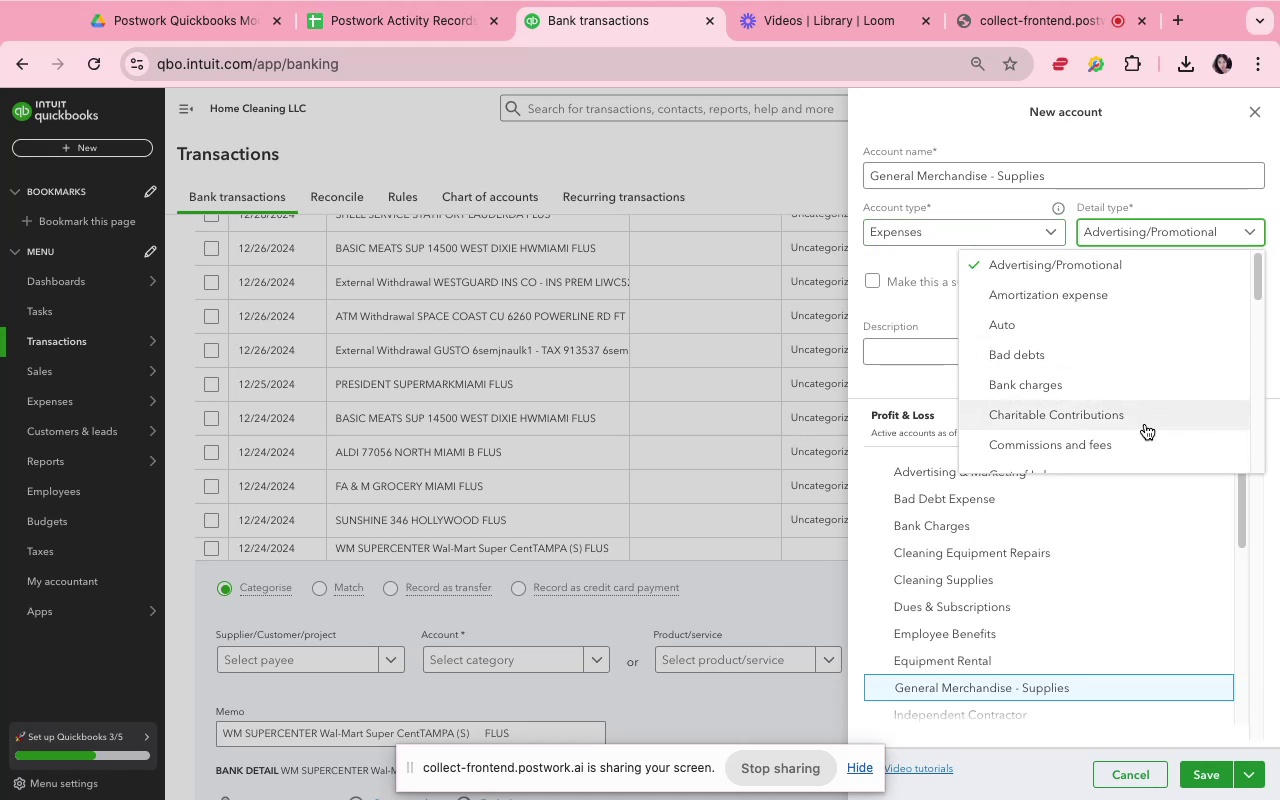 
scroll: coordinate [1145, 424], scroll_direction: down, amount: 9.0
 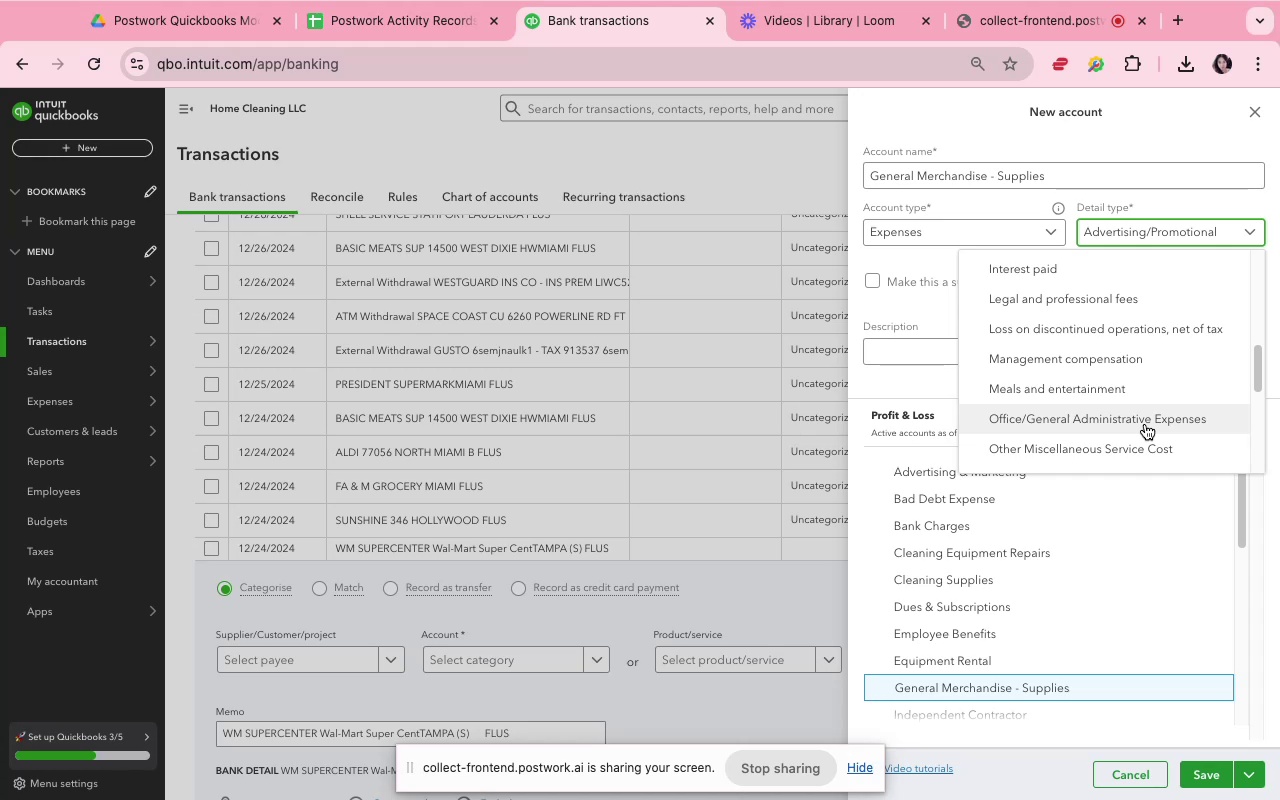 
wait(7.15)
 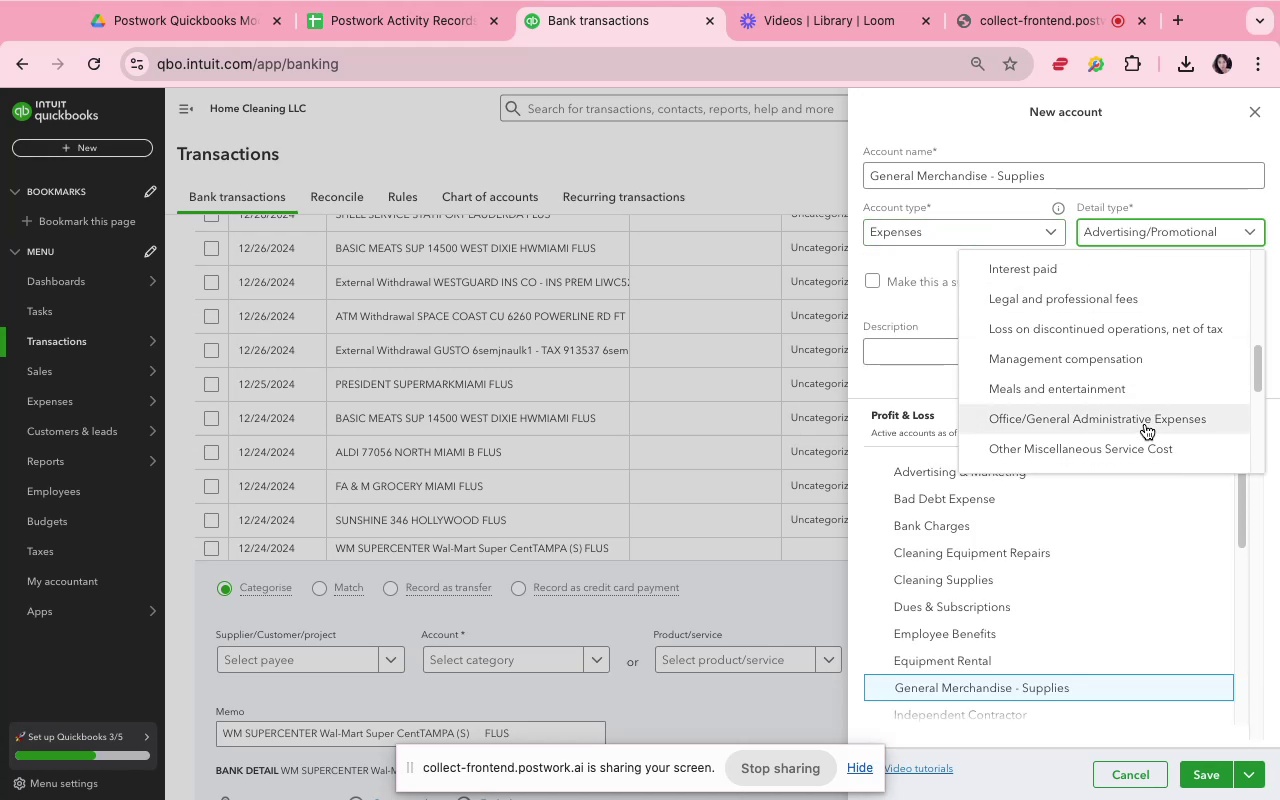 
left_click([1004, 242])
 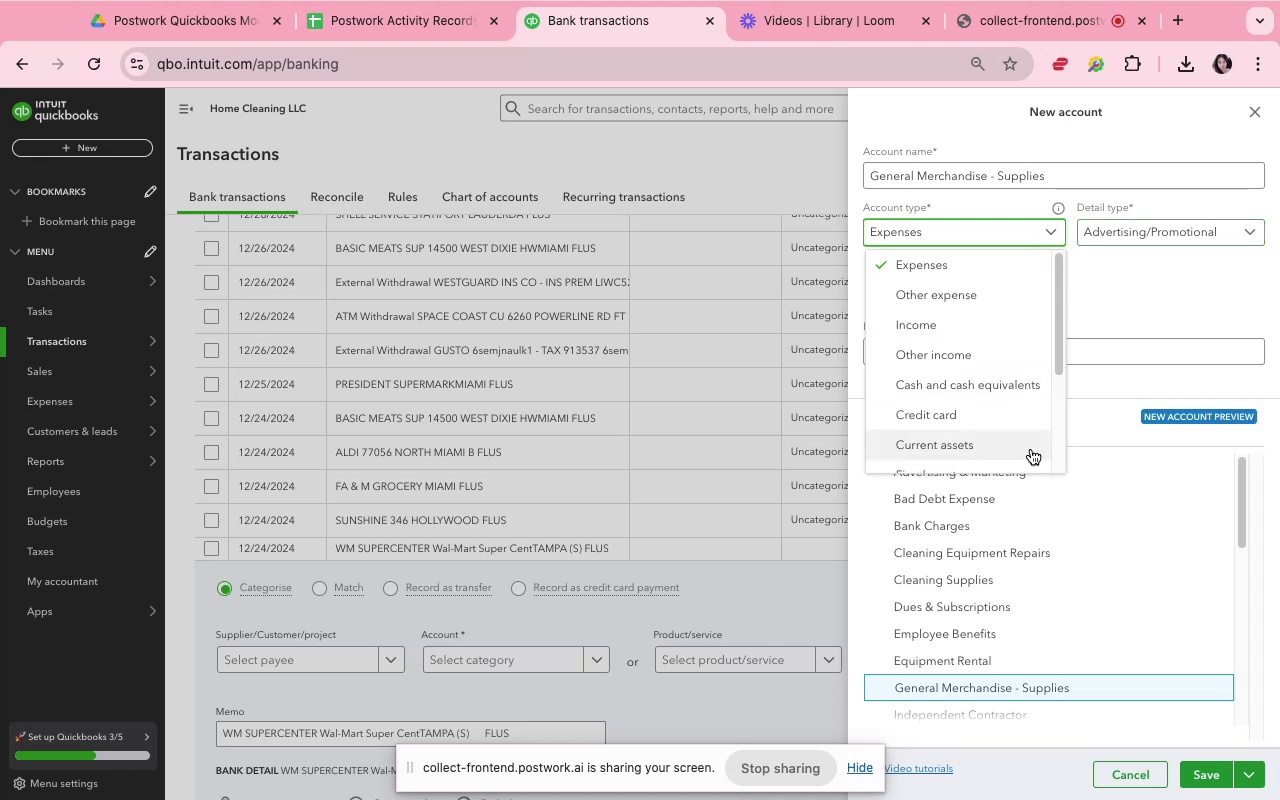 
scroll: coordinate [1029, 448], scroll_direction: down, amount: 7.0
 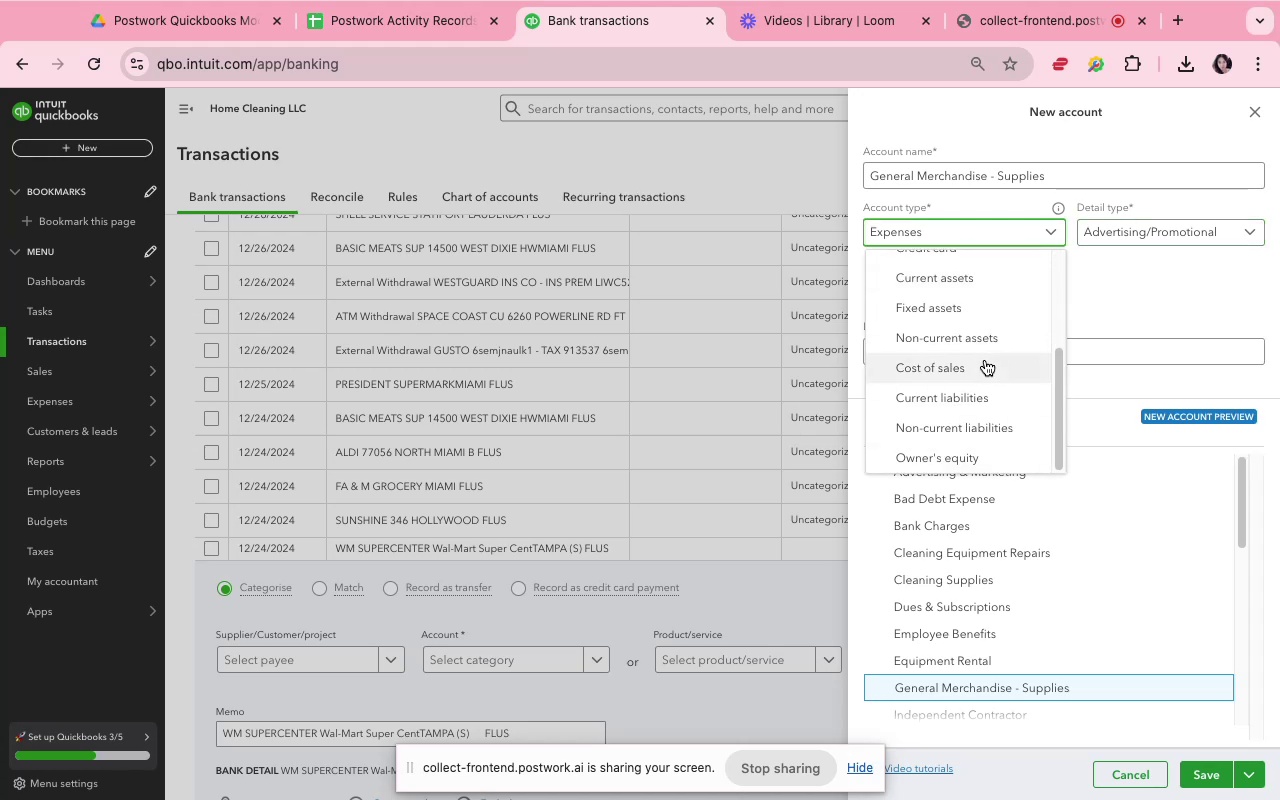 
left_click([985, 360])
 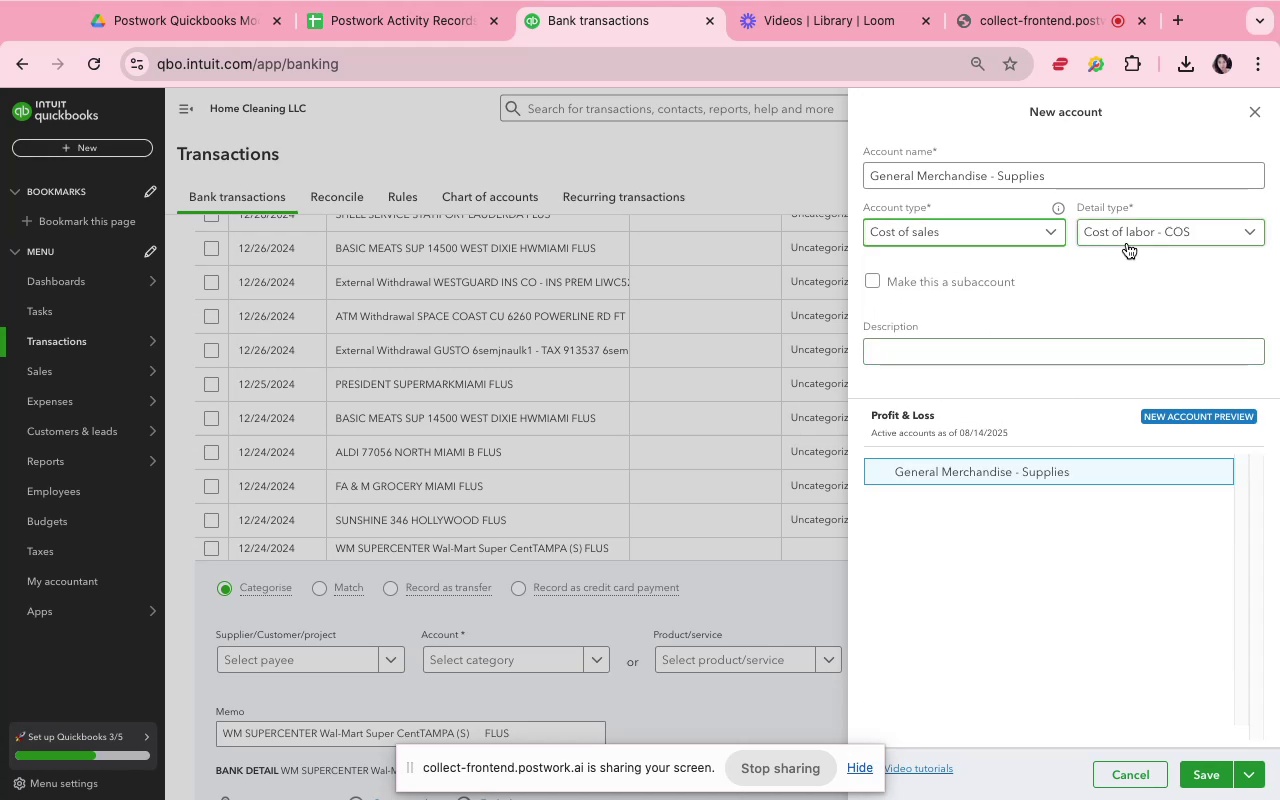 
left_click([1127, 243])
 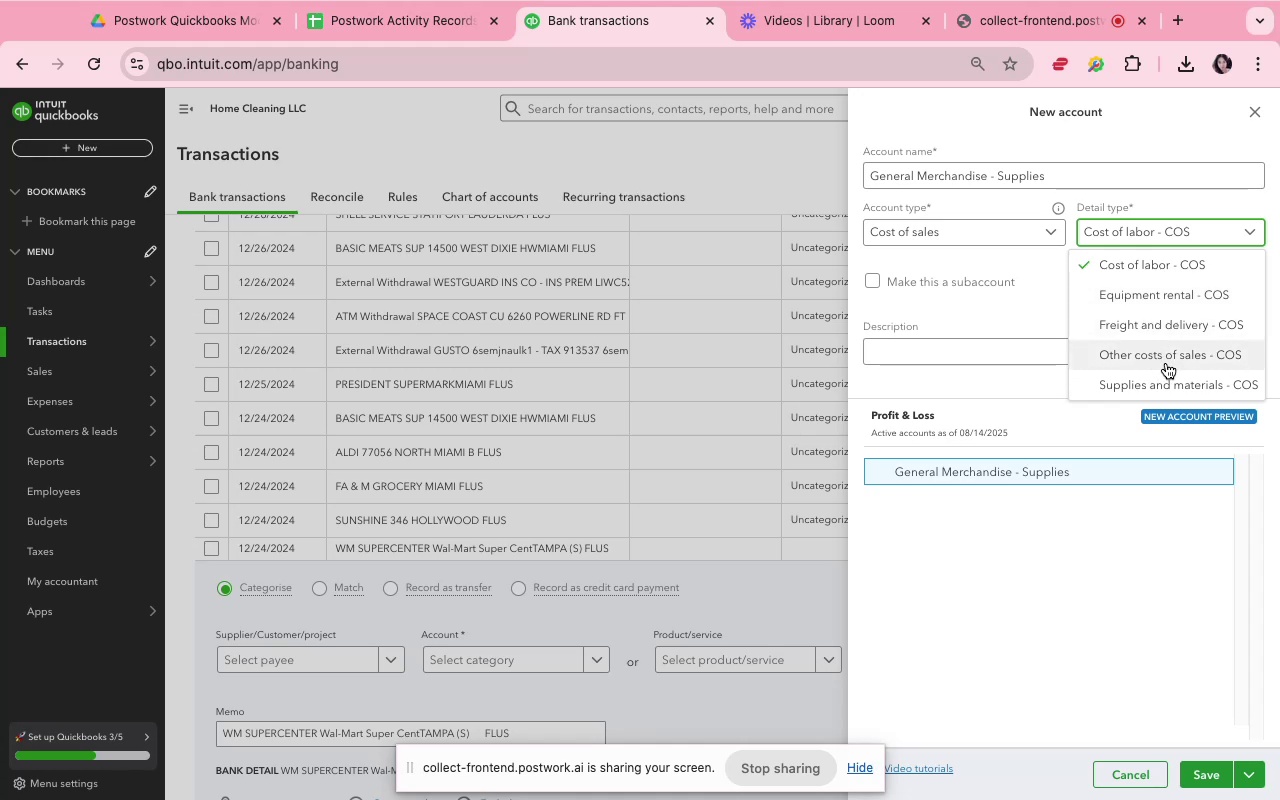 
wait(5.88)
 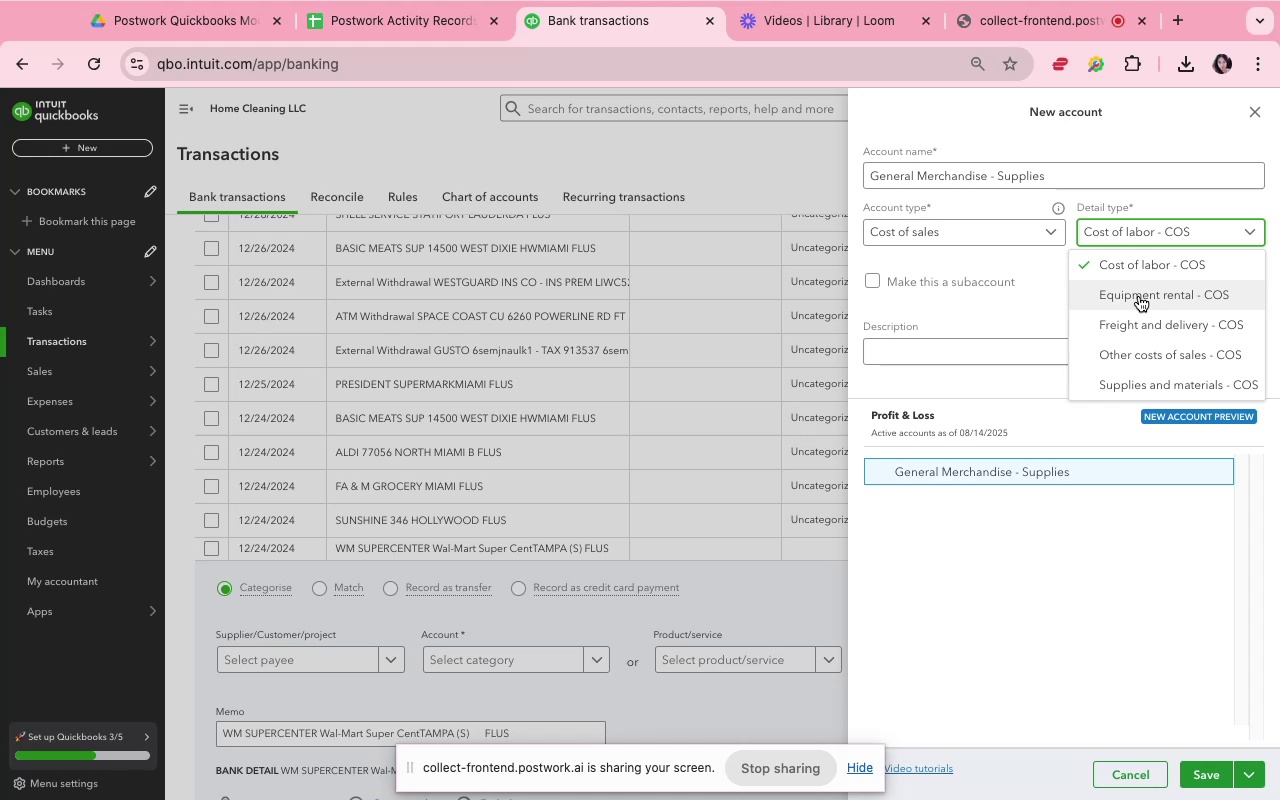 
left_click([1187, 390])
 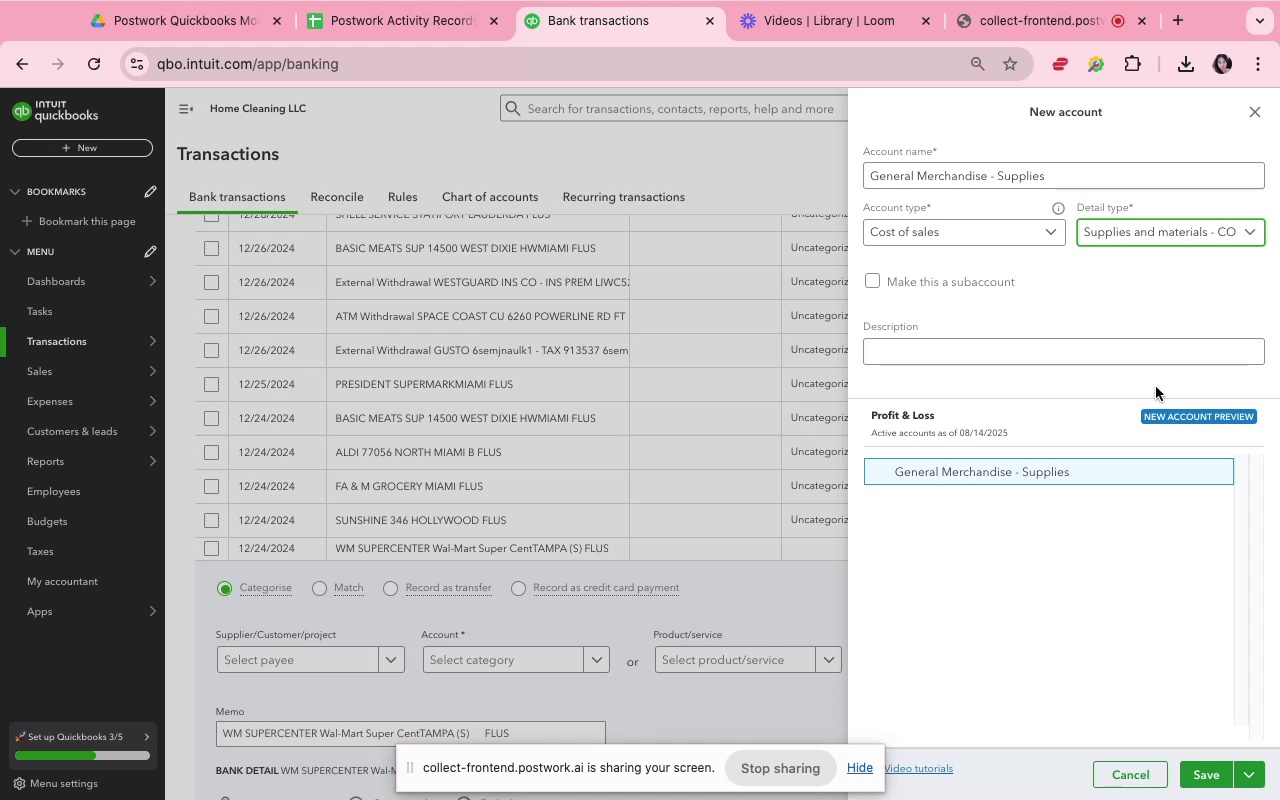 
wait(10.56)
 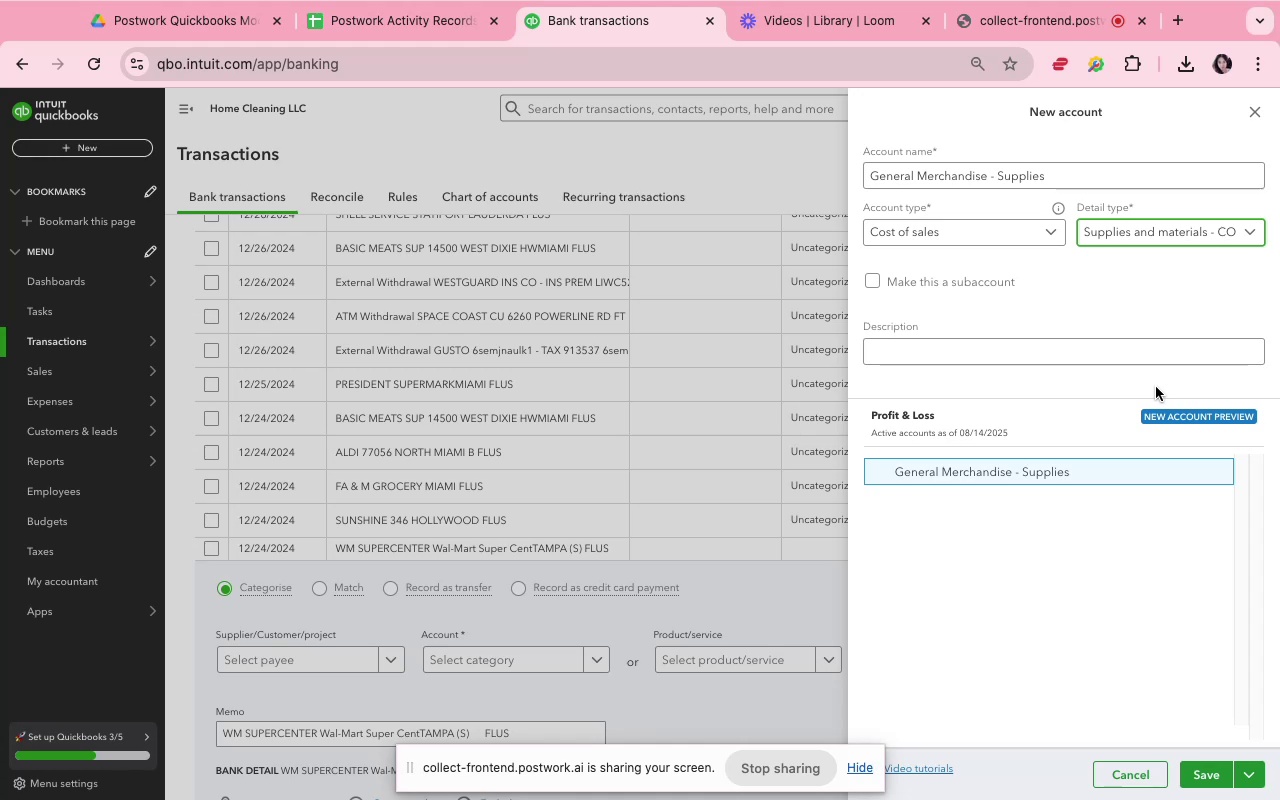 
left_click([1218, 775])
 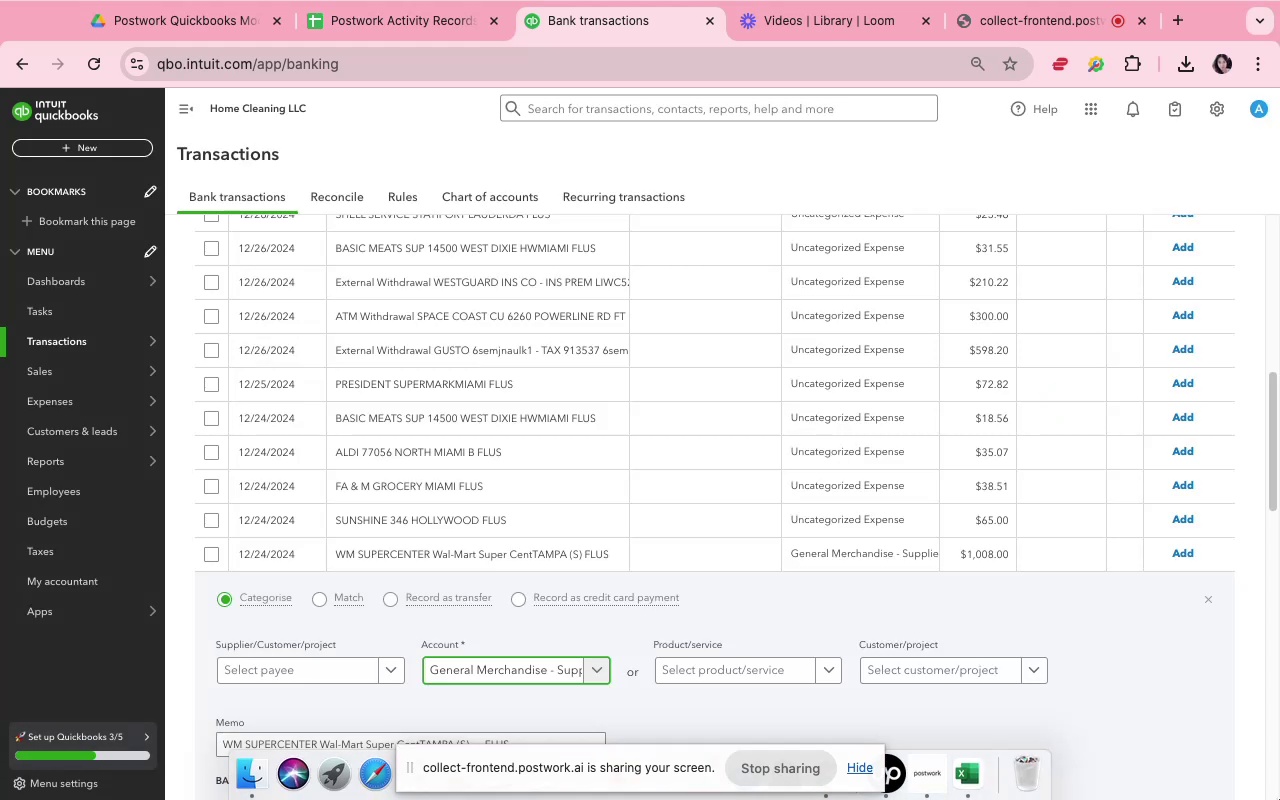 
wait(5.81)
 